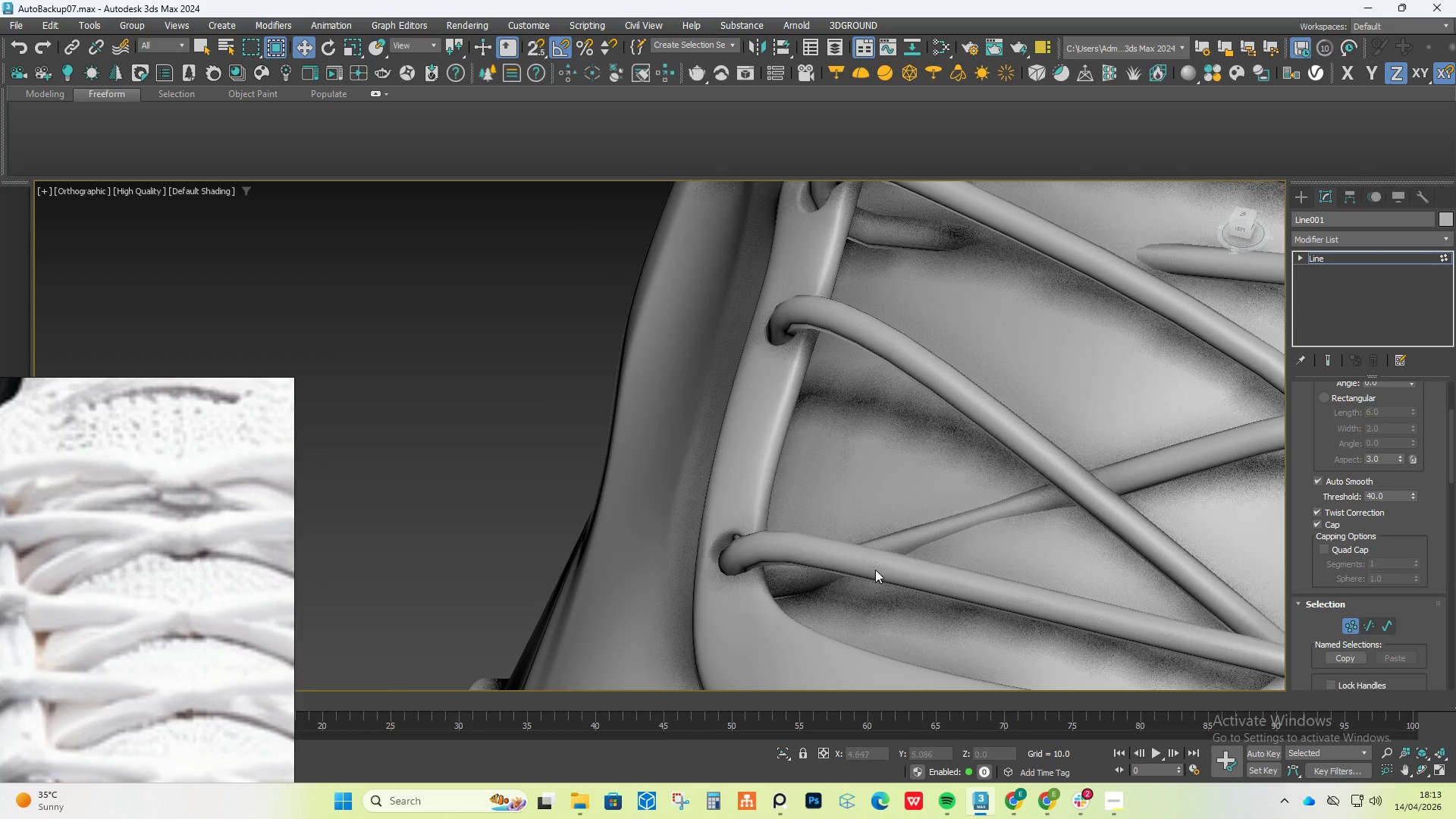 
left_click_drag(start_coordinate=[776, 485], to_coordinate=[861, 563])
 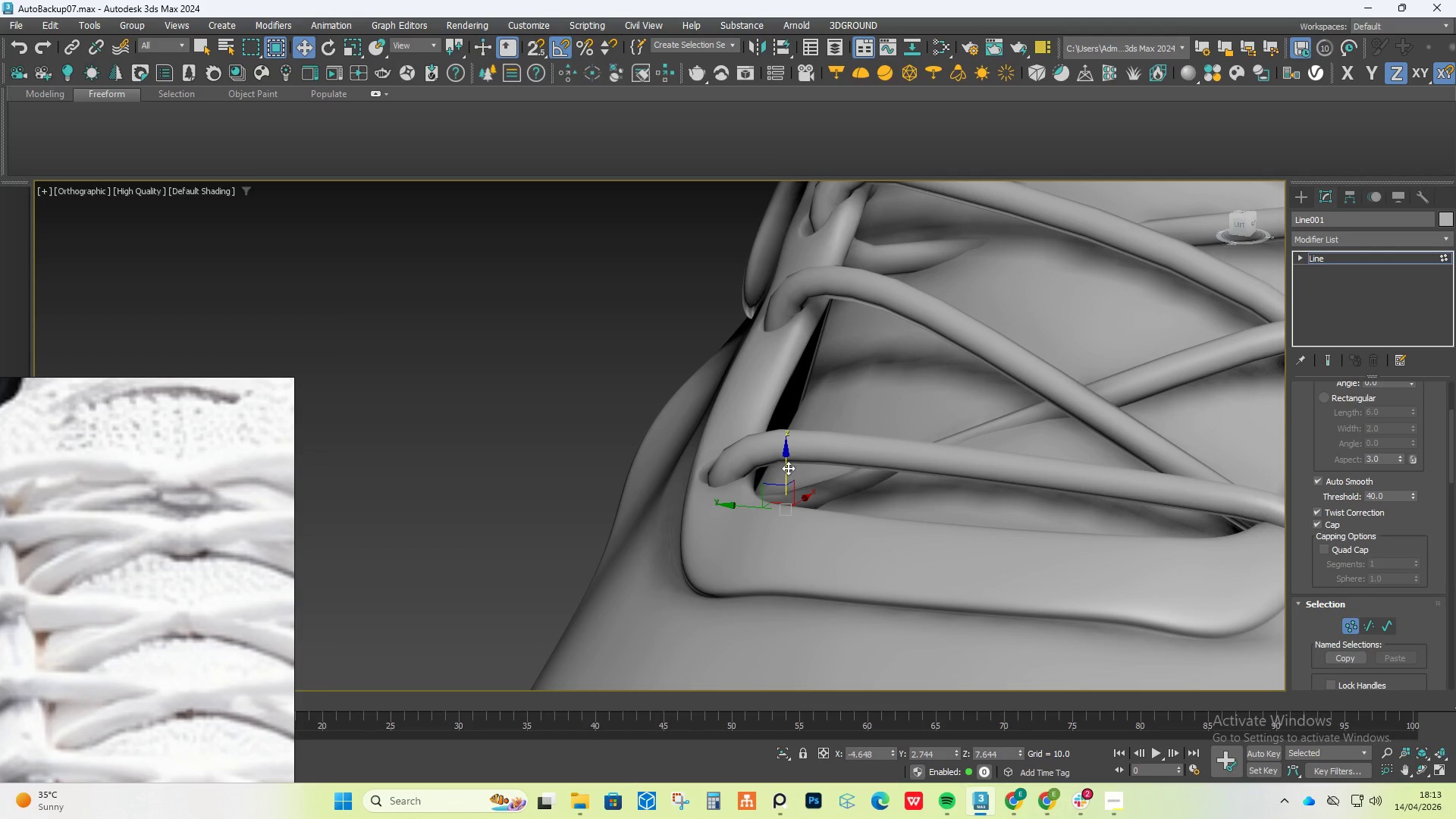 
left_click_drag(start_coordinate=[787, 466], to_coordinate=[781, 439])
 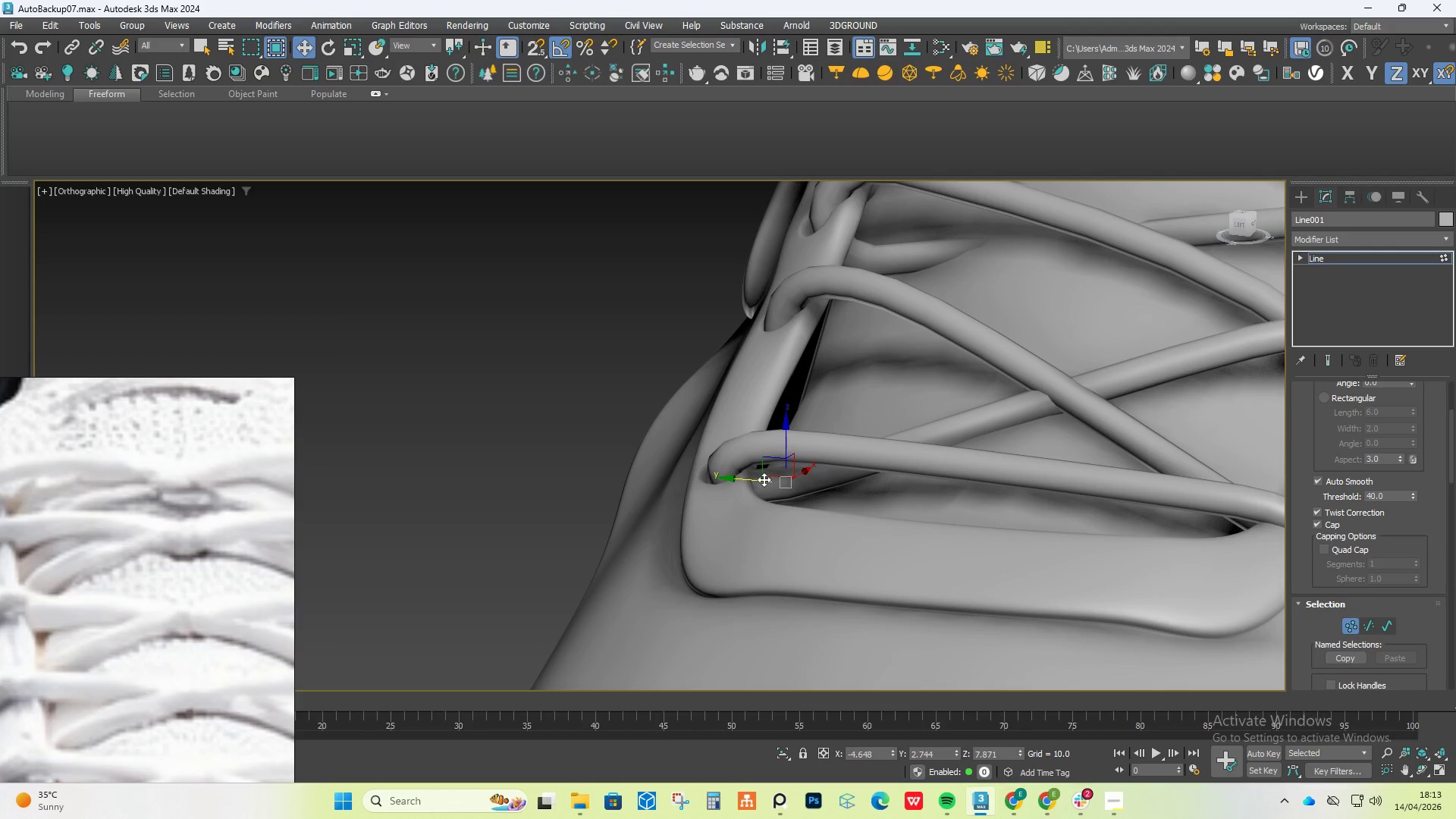 
left_click_drag(start_coordinate=[756, 481], to_coordinate=[748, 482])
 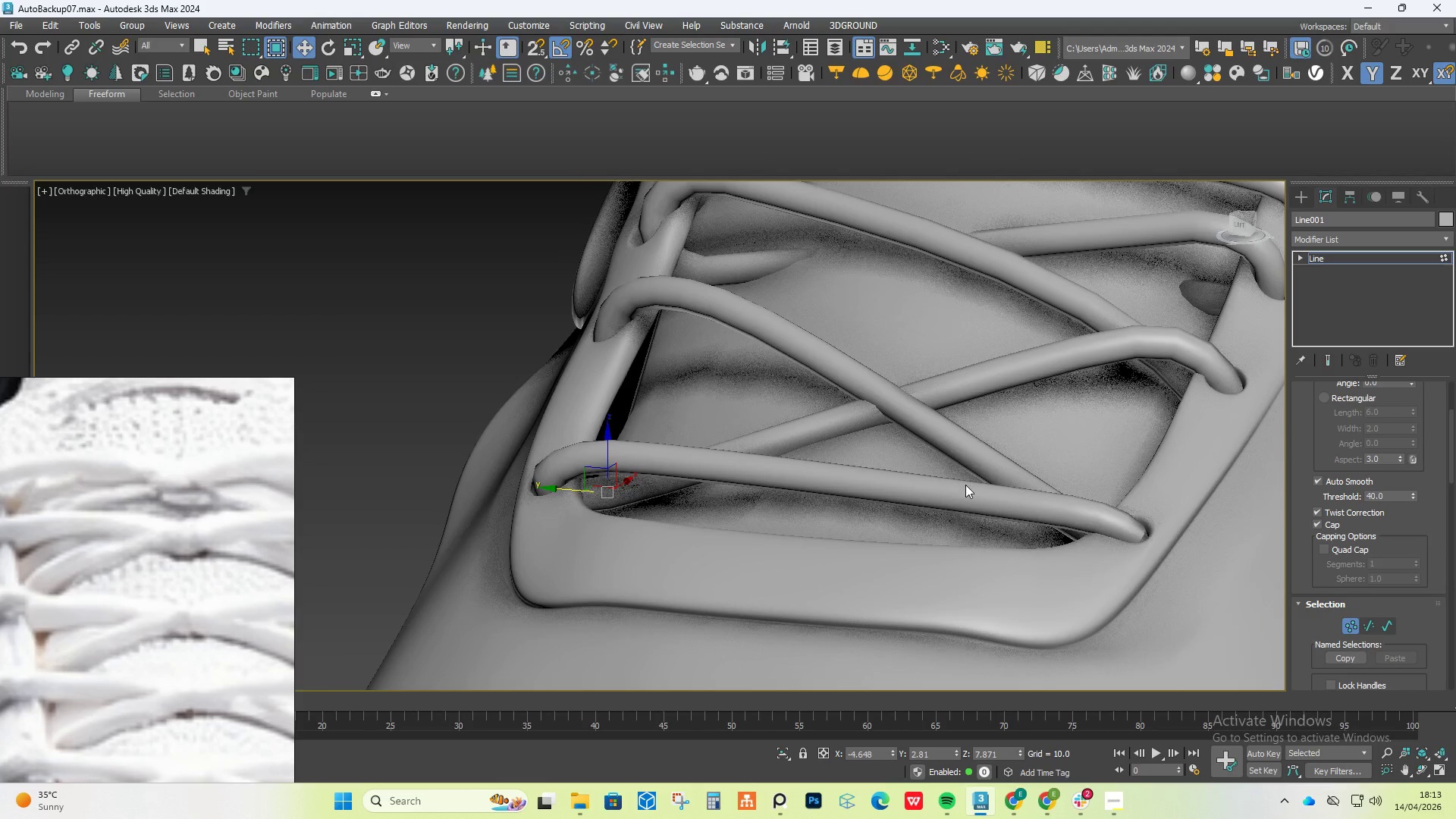 
hold_key(key=AltLeft, duration=1.36)
 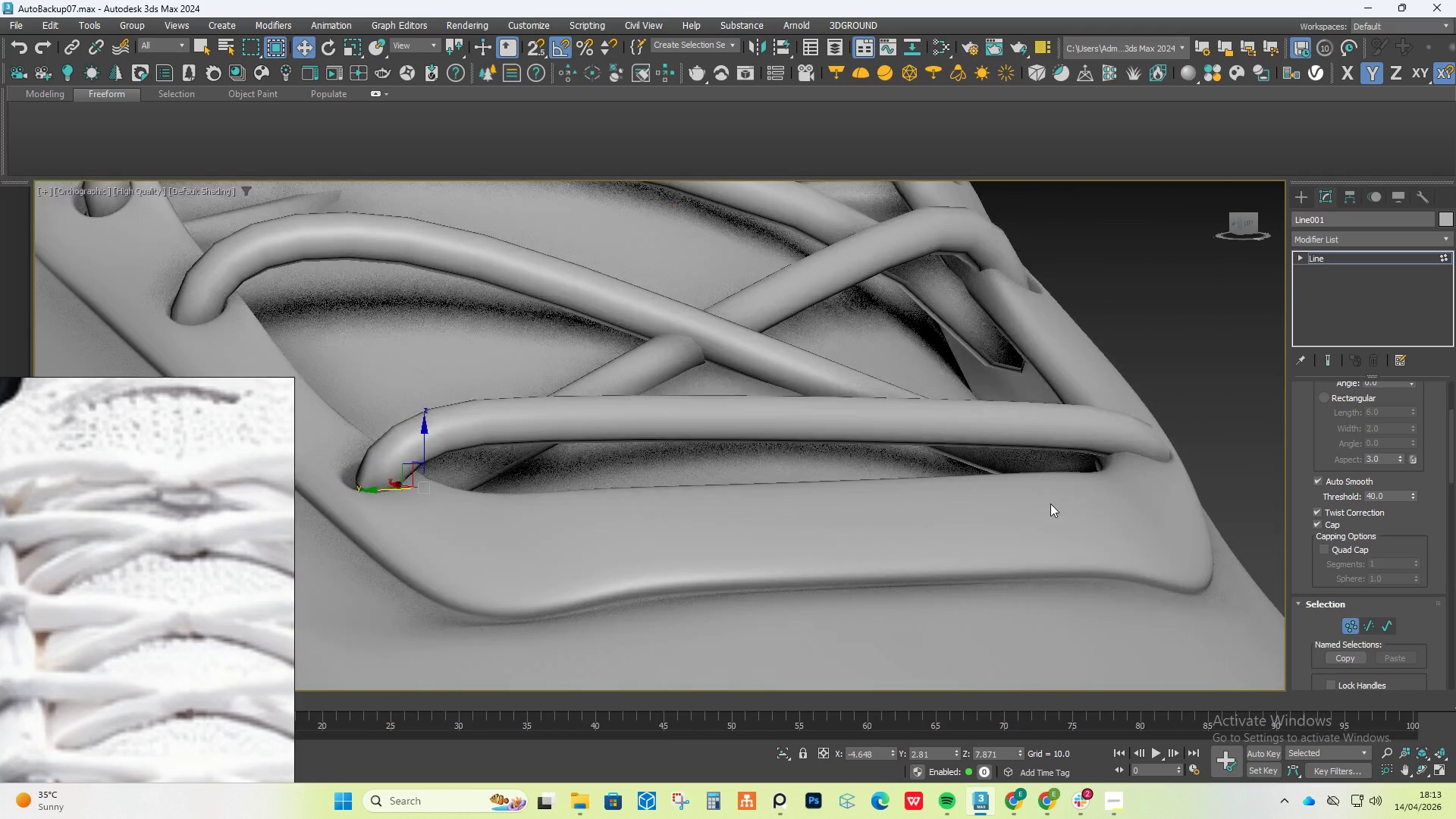 
left_click_drag(start_coordinate=[1053, 528], to_coordinate=[1106, 458])
 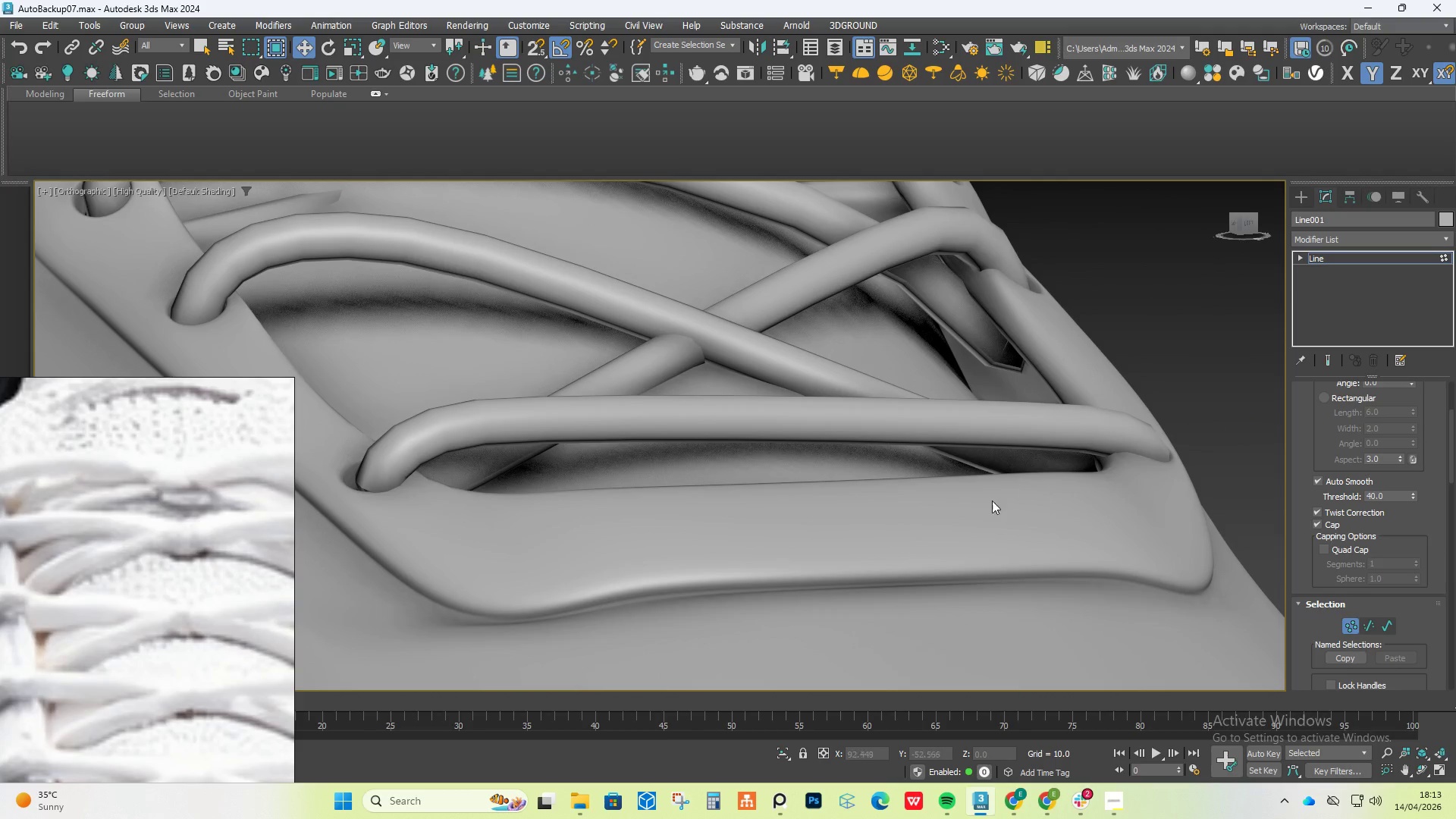 
scroll: coordinate [1050, 504], scroll_direction: up, amount: 1.0
 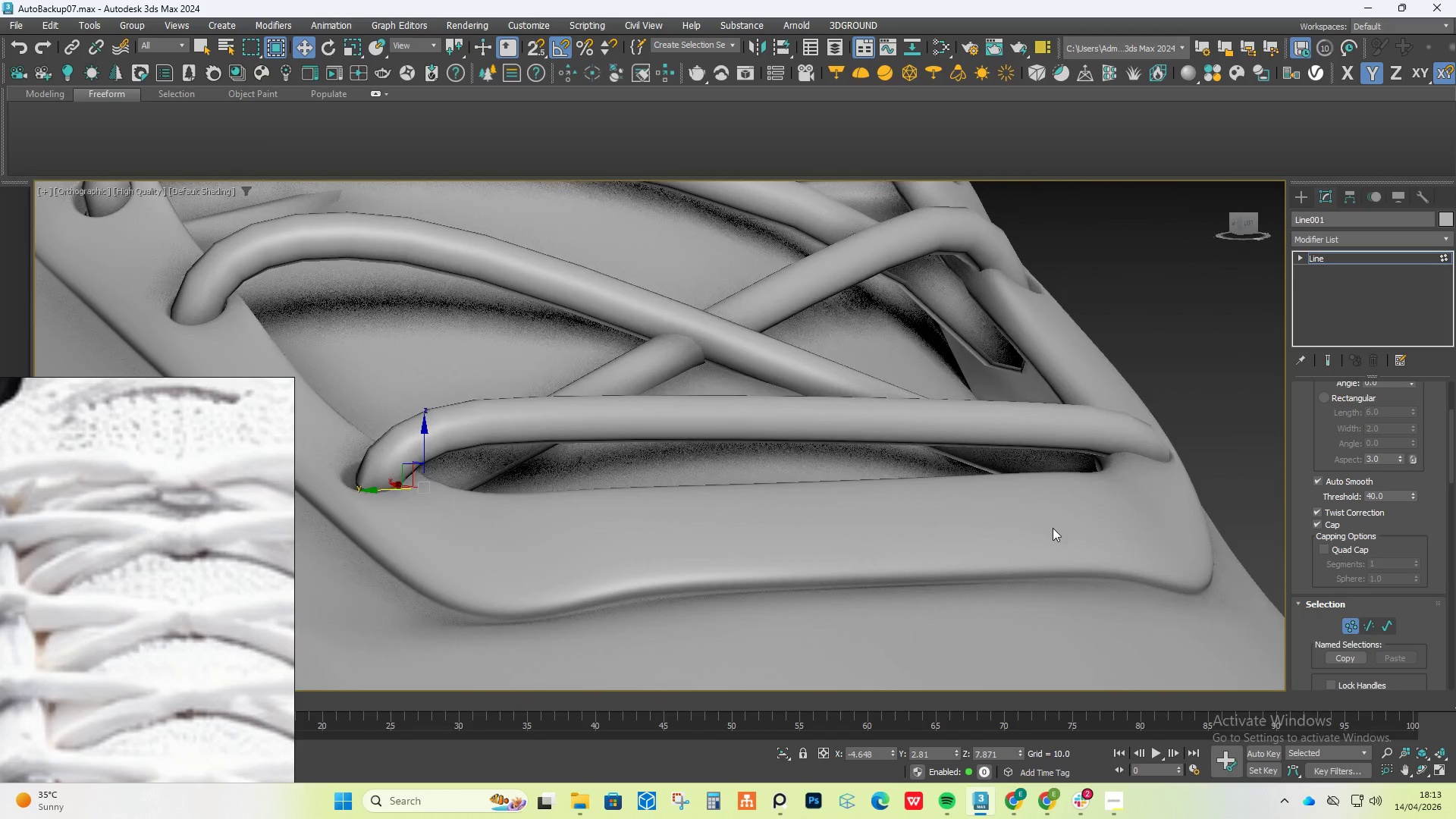 
left_click_drag(start_coordinate=[990, 510], to_coordinate=[1106, 450])
 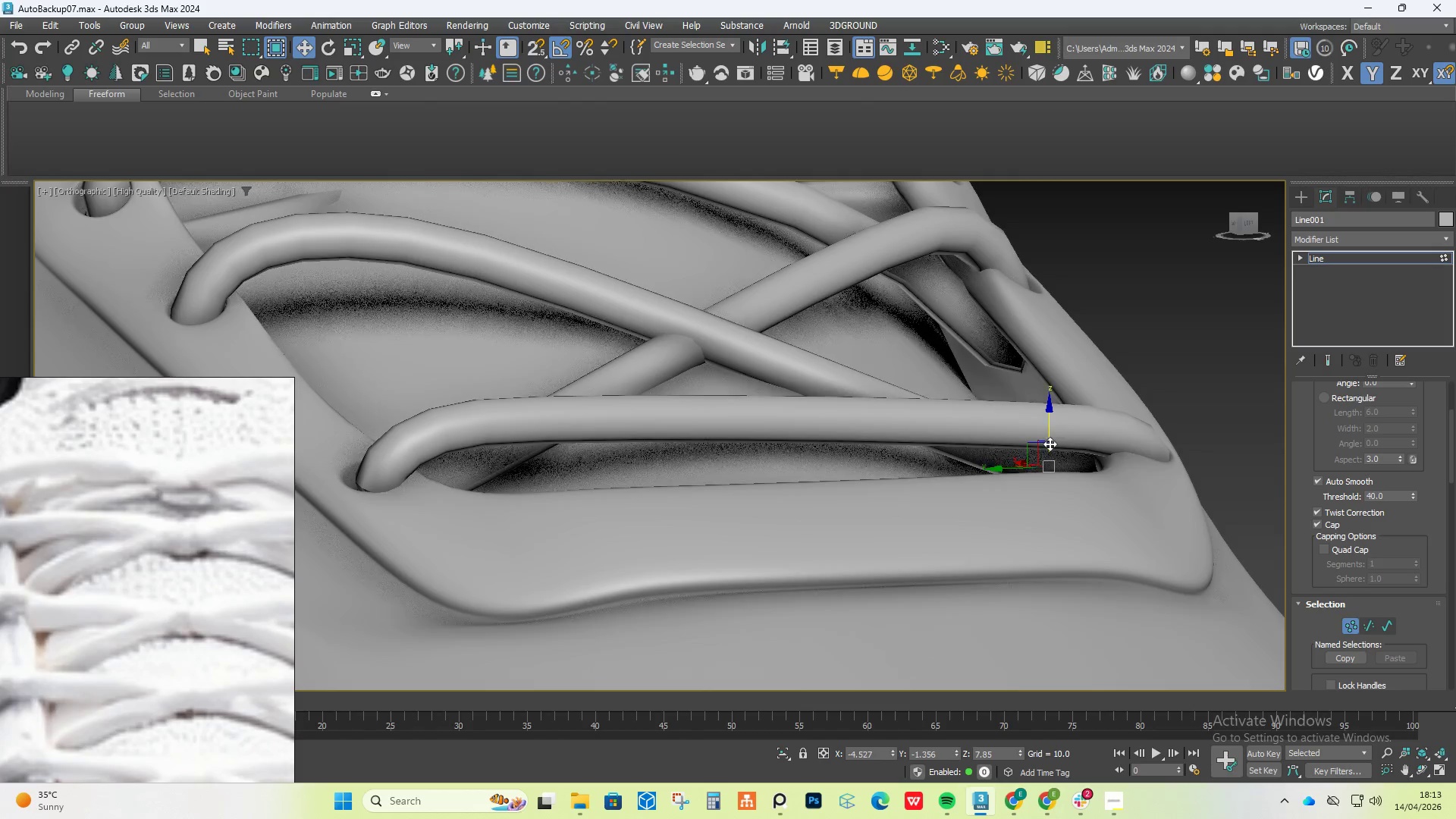 
left_click_drag(start_coordinate=[1049, 443], to_coordinate=[1051, 422])
 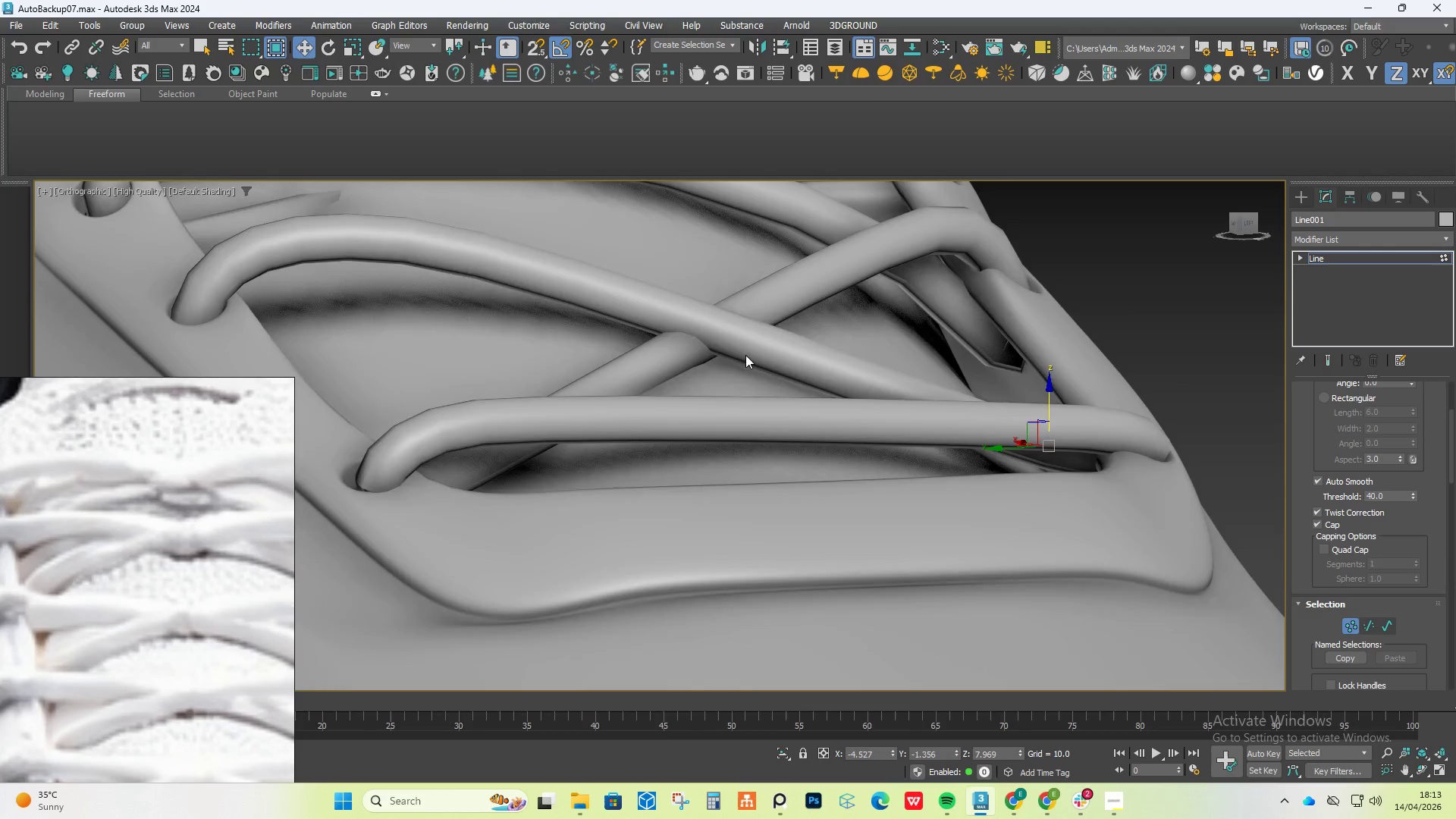 
hold_key(key=AltLeft, duration=0.67)
 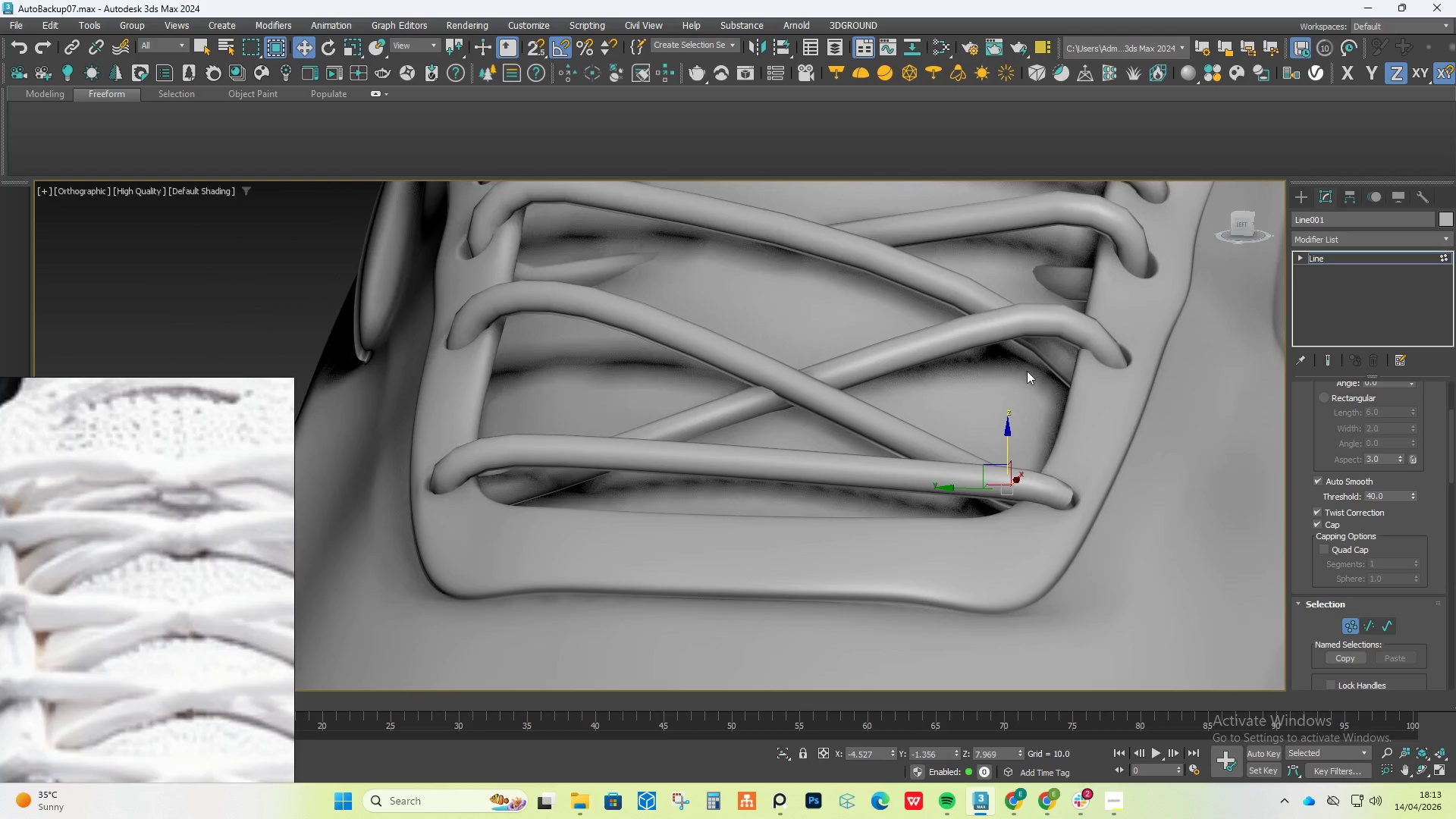 
scroll: coordinate [744, 355], scroll_direction: down, amount: 1.0
 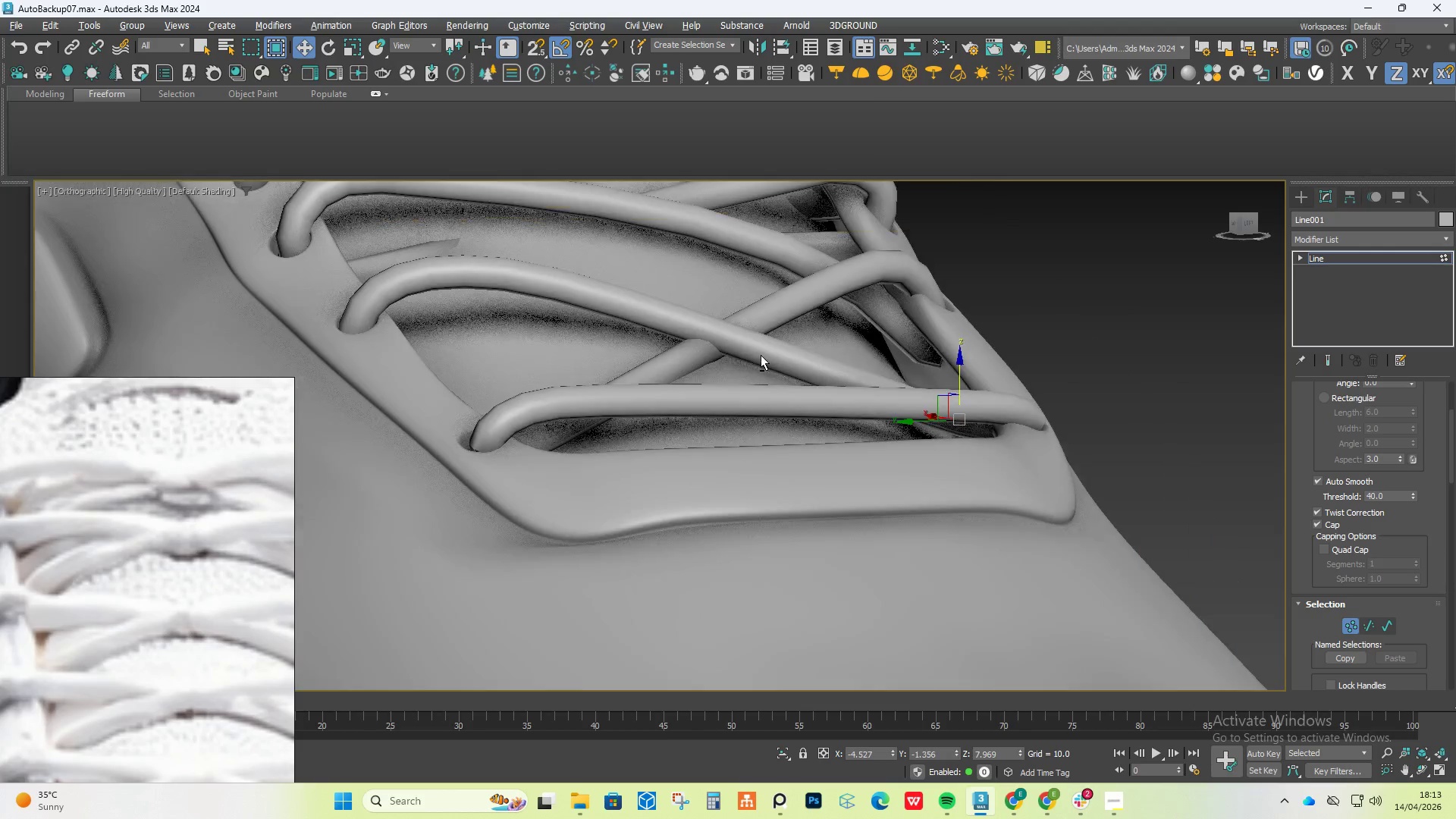 
hold_key(key=AltLeft, duration=0.61)
 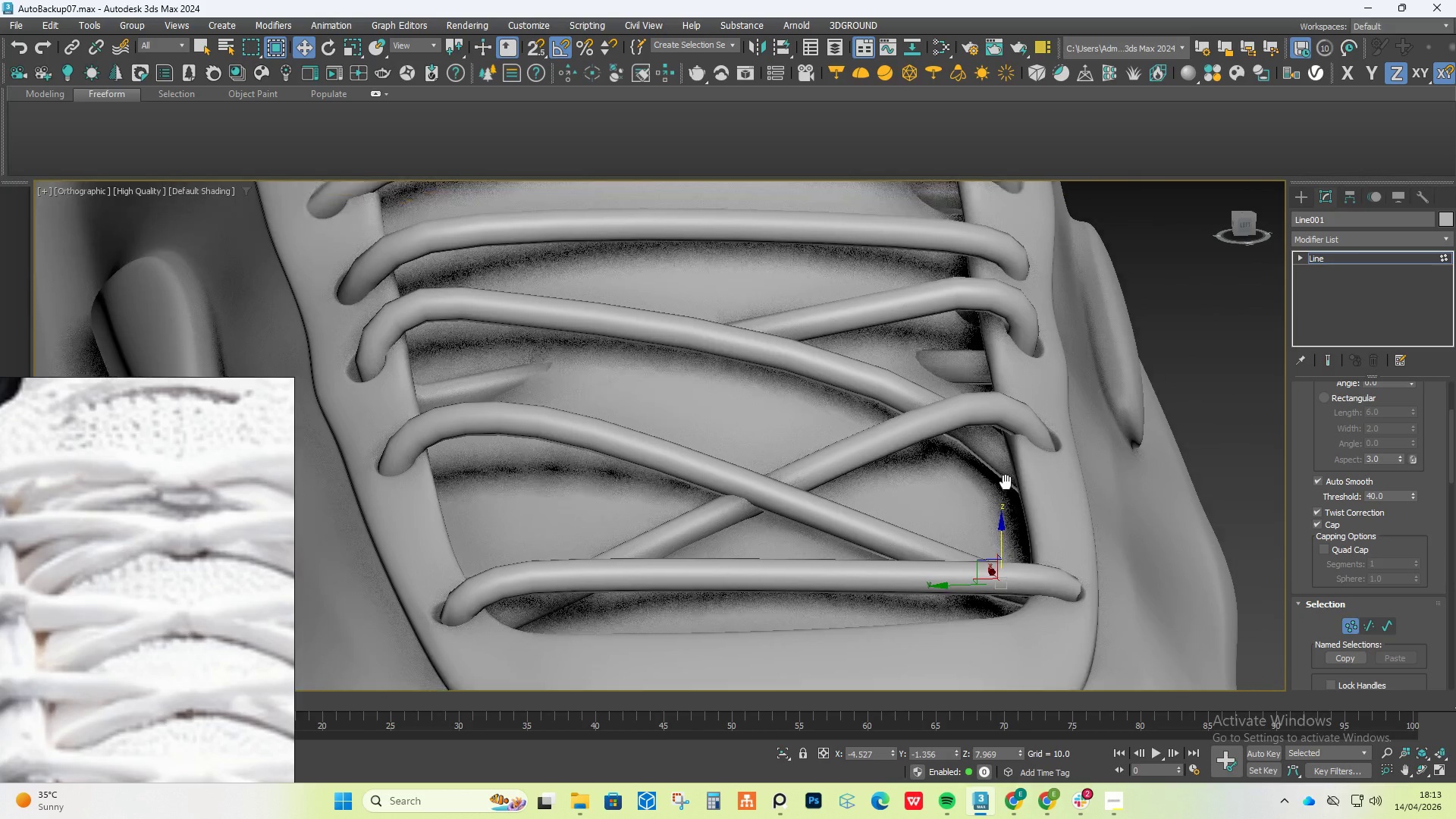 
scroll: coordinate [1005, 486], scroll_direction: down, amount: 2.0
 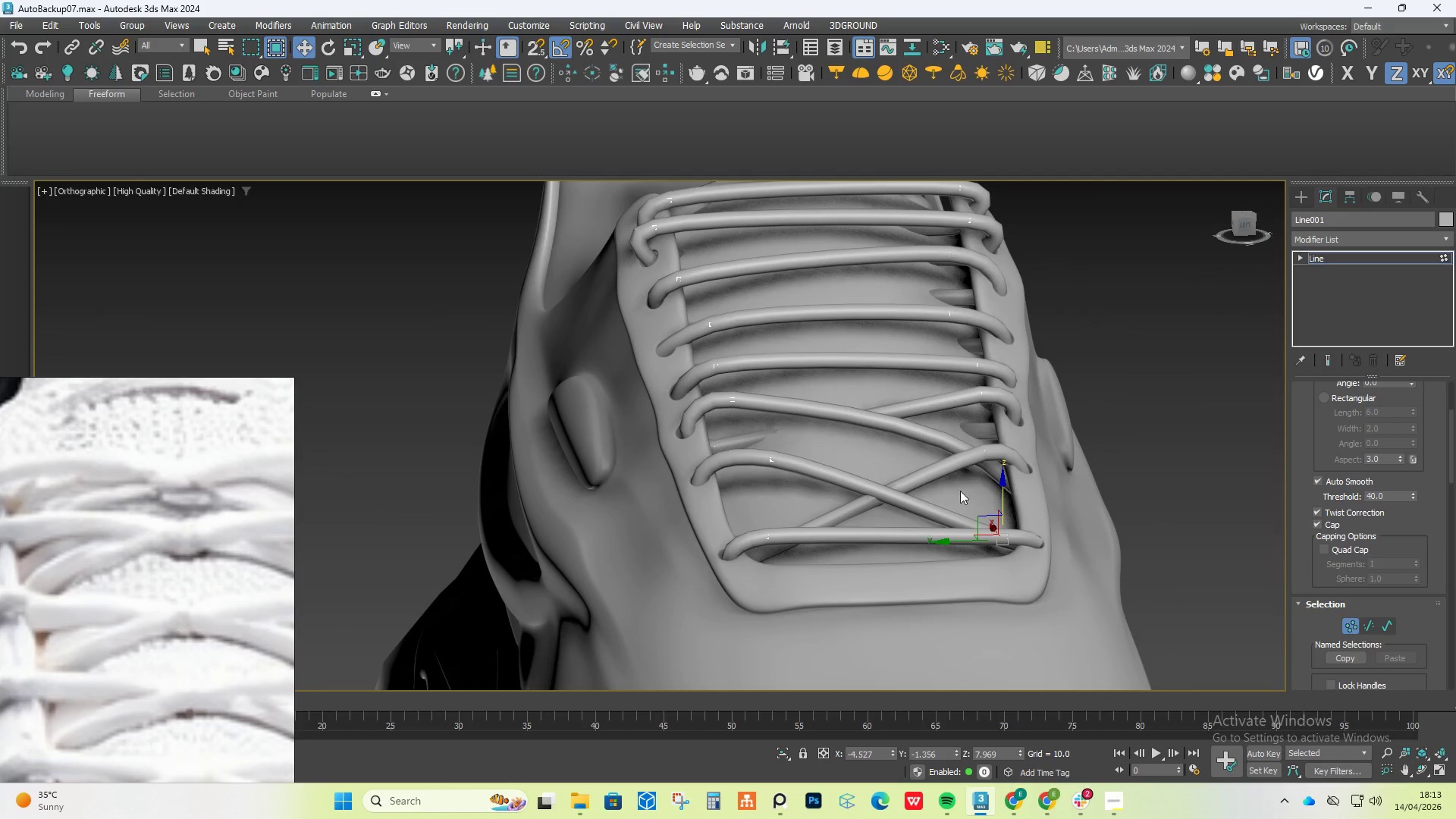 
scroll: coordinate [761, 463], scroll_direction: up, amount: 2.0
 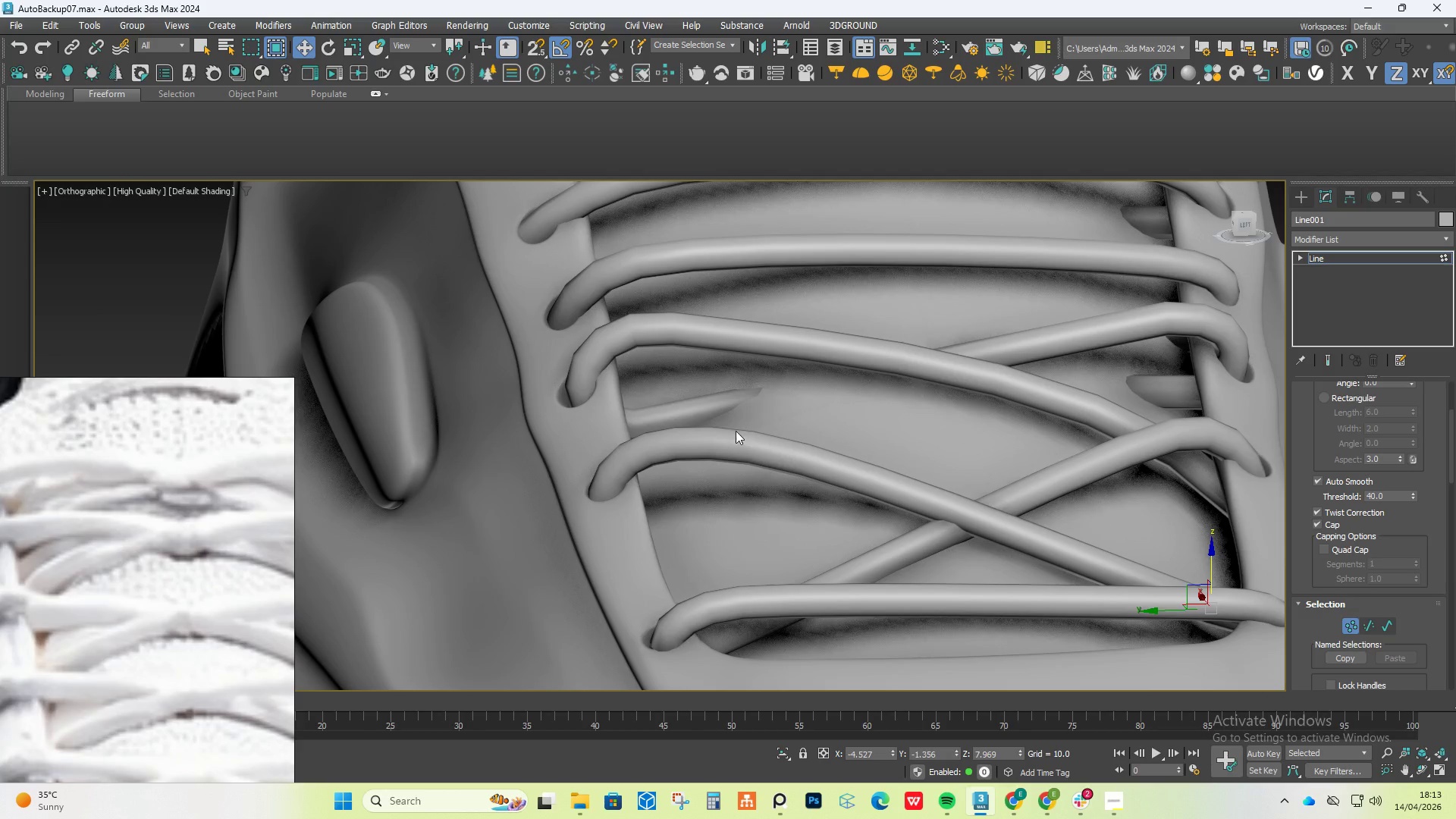 
left_click_drag(start_coordinate=[726, 436], to_coordinate=[789, 494])
 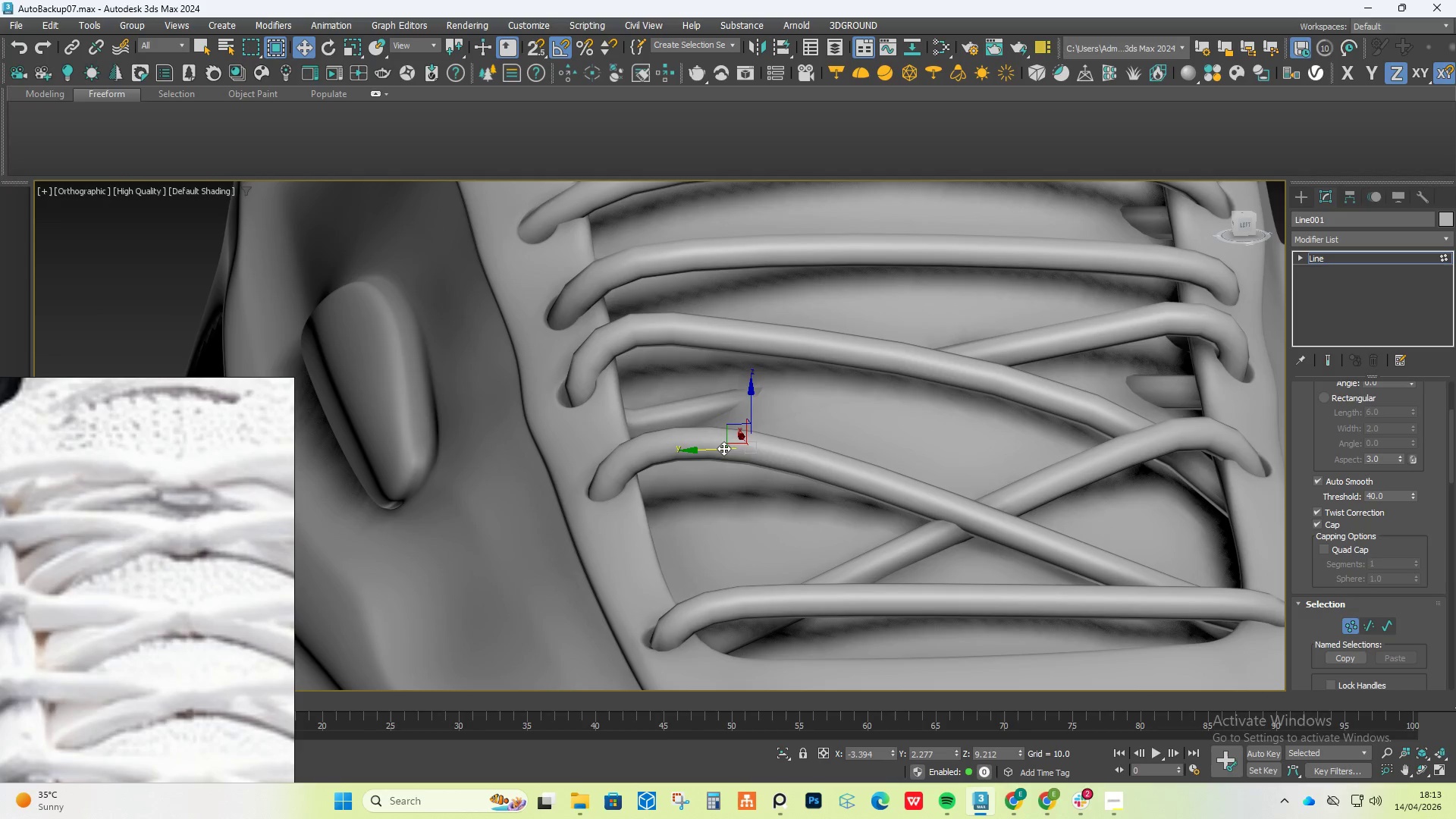 
left_click_drag(start_coordinate=[723, 448], to_coordinate=[683, 461])
 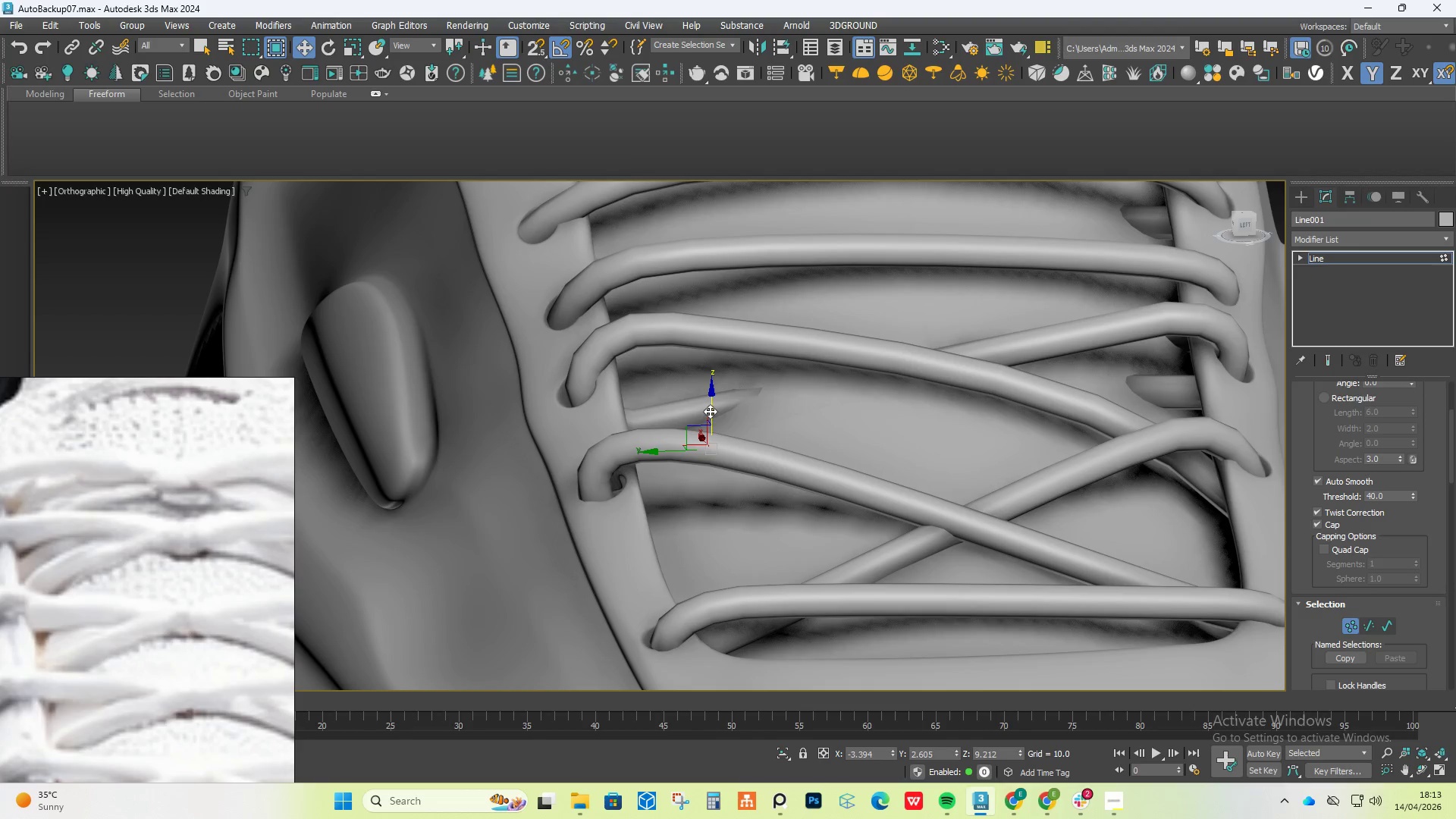 
left_click_drag(start_coordinate=[710, 411], to_coordinate=[708, 438])
 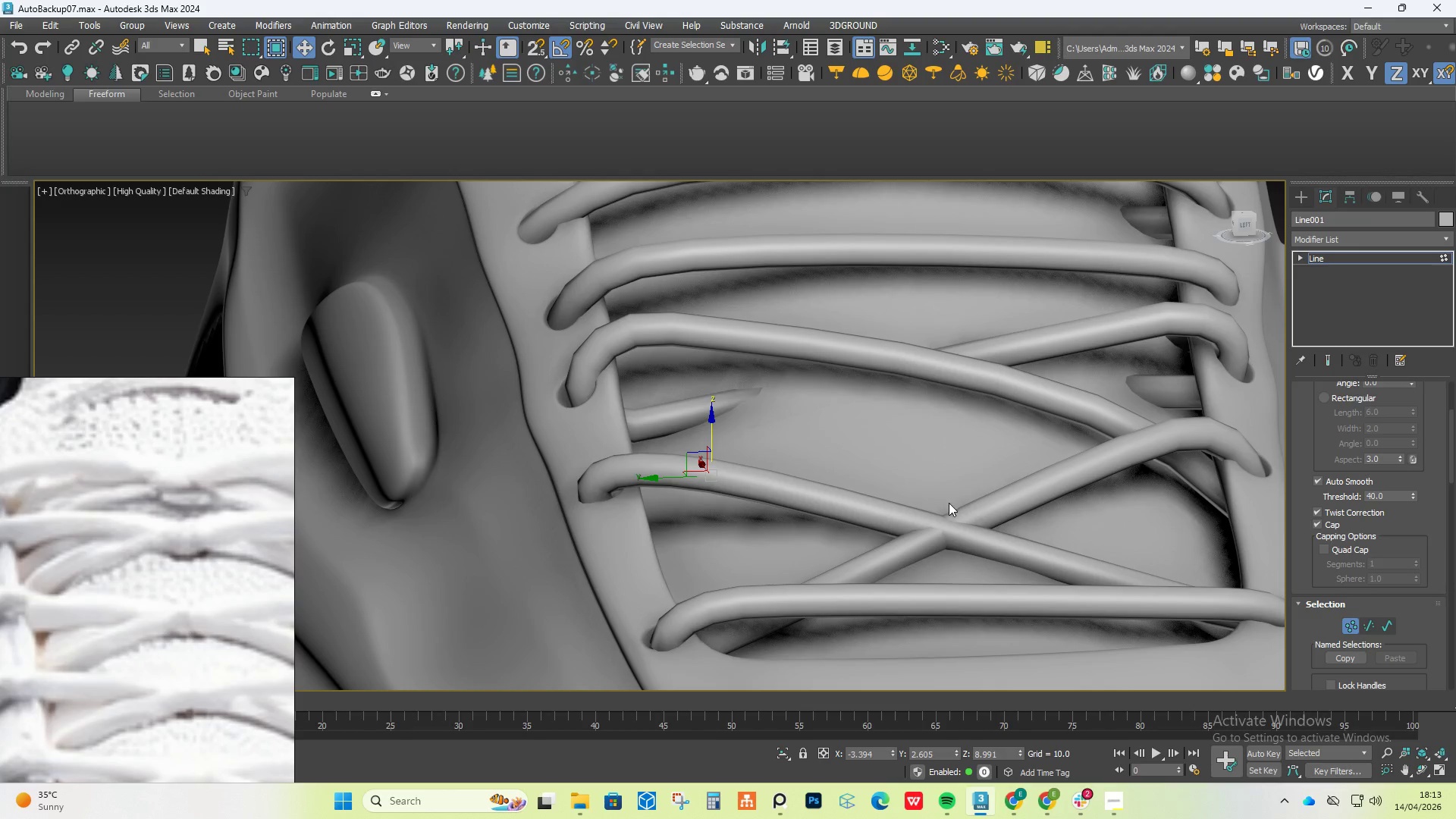 
hold_key(key=AltLeft, duration=1.5)
 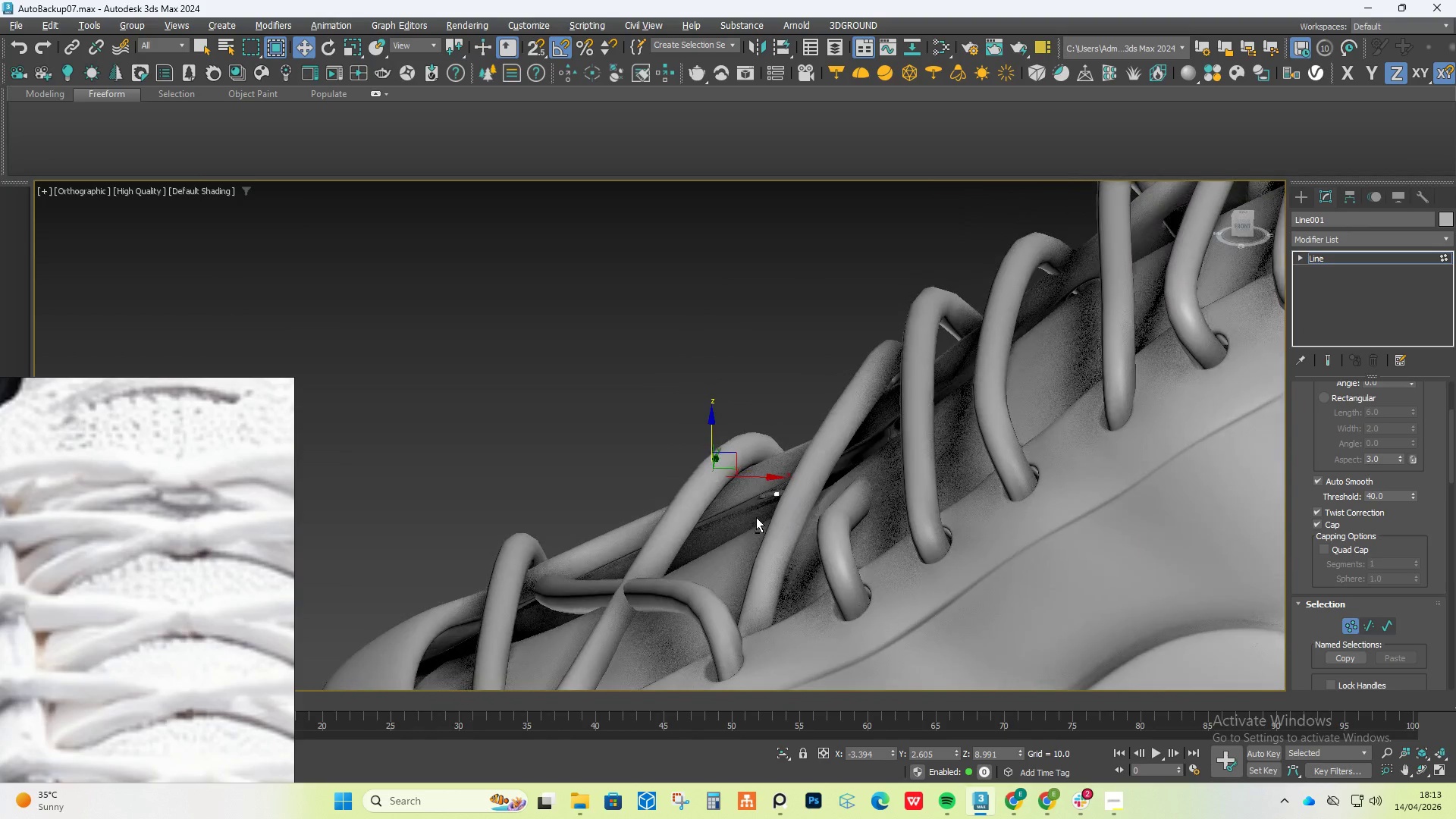 
hold_key(key=AltLeft, duration=0.75)
 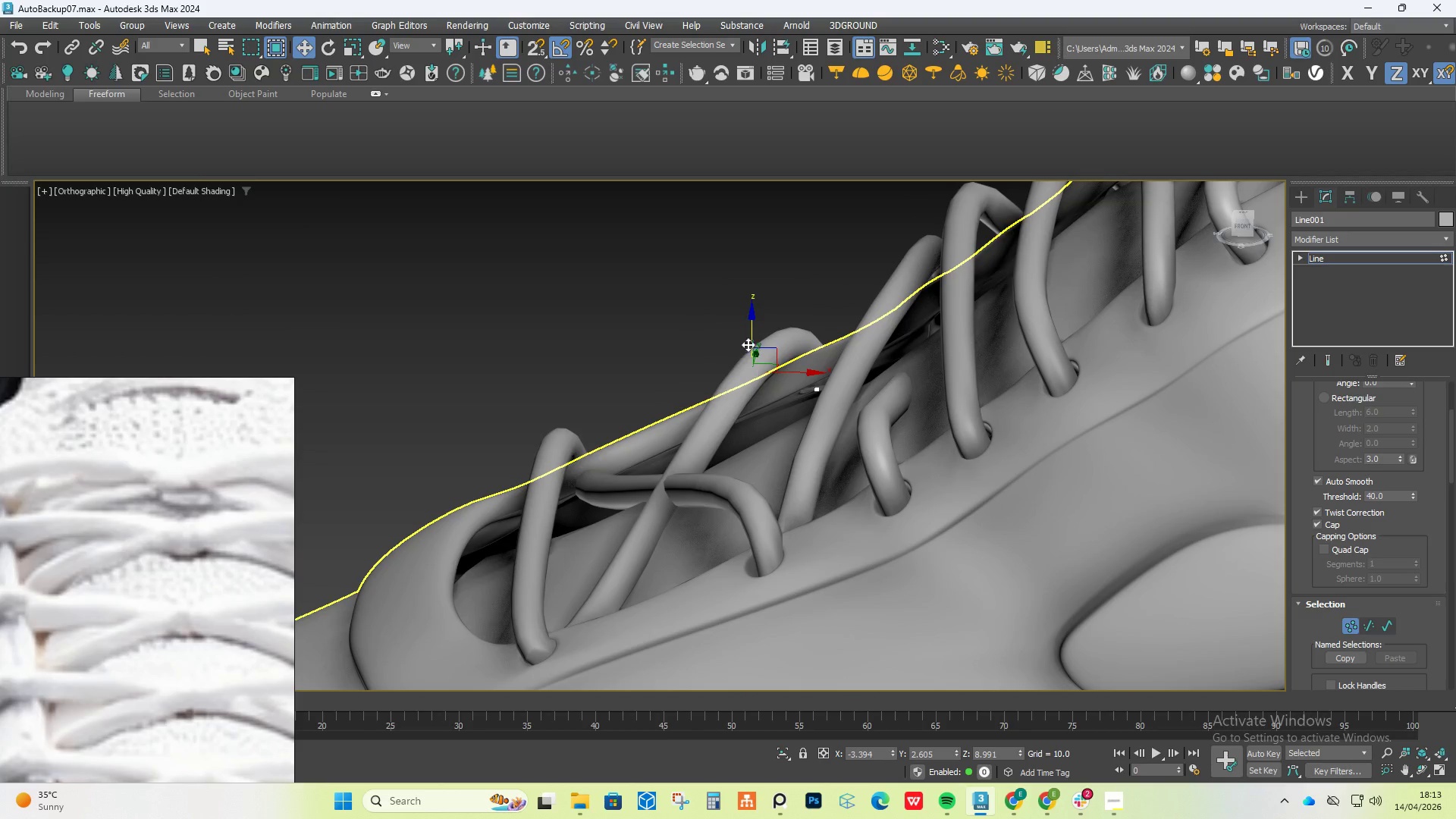 
left_click_drag(start_coordinate=[750, 331], to_coordinate=[739, 294])
 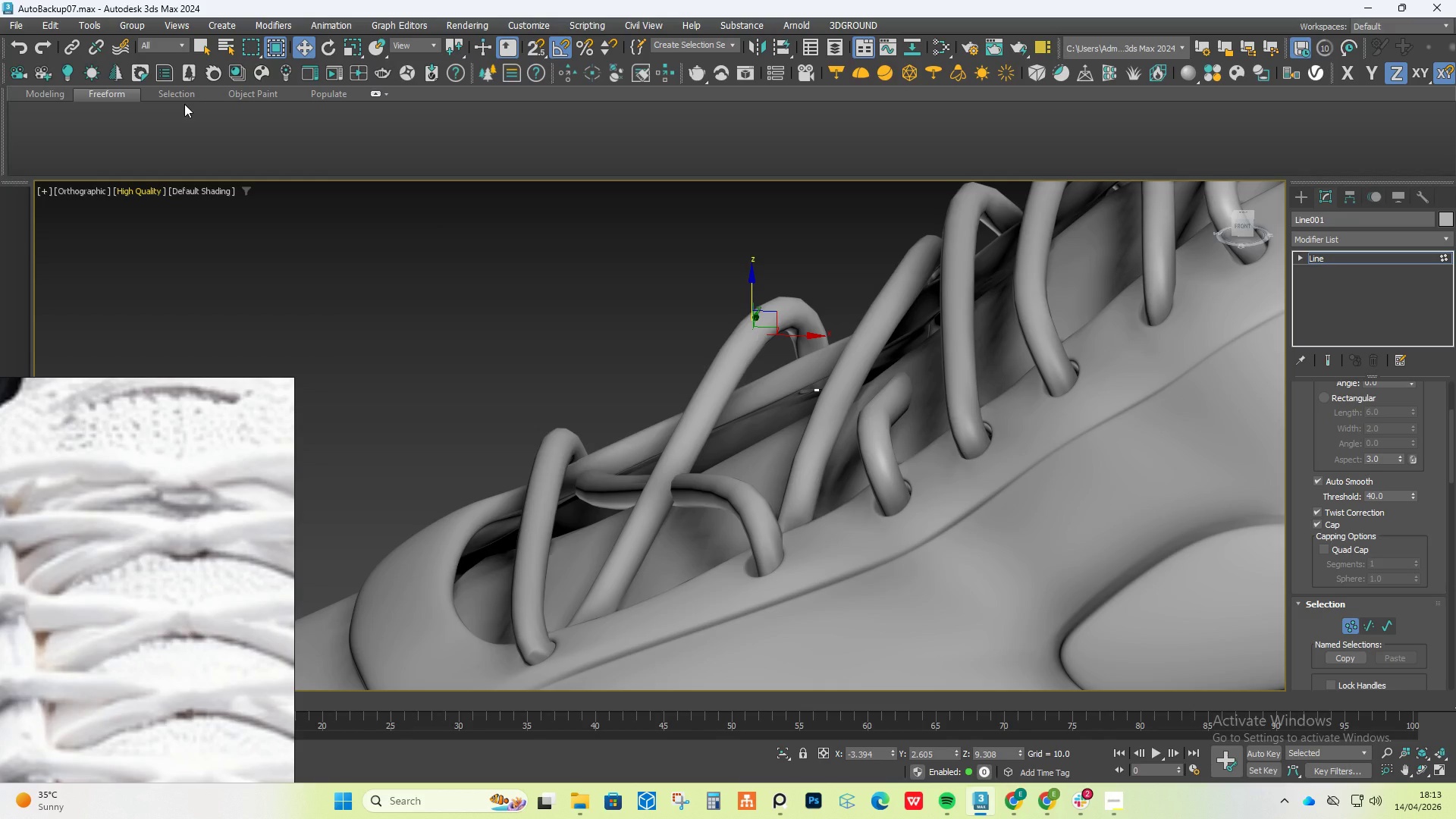 
wait(17.61)
 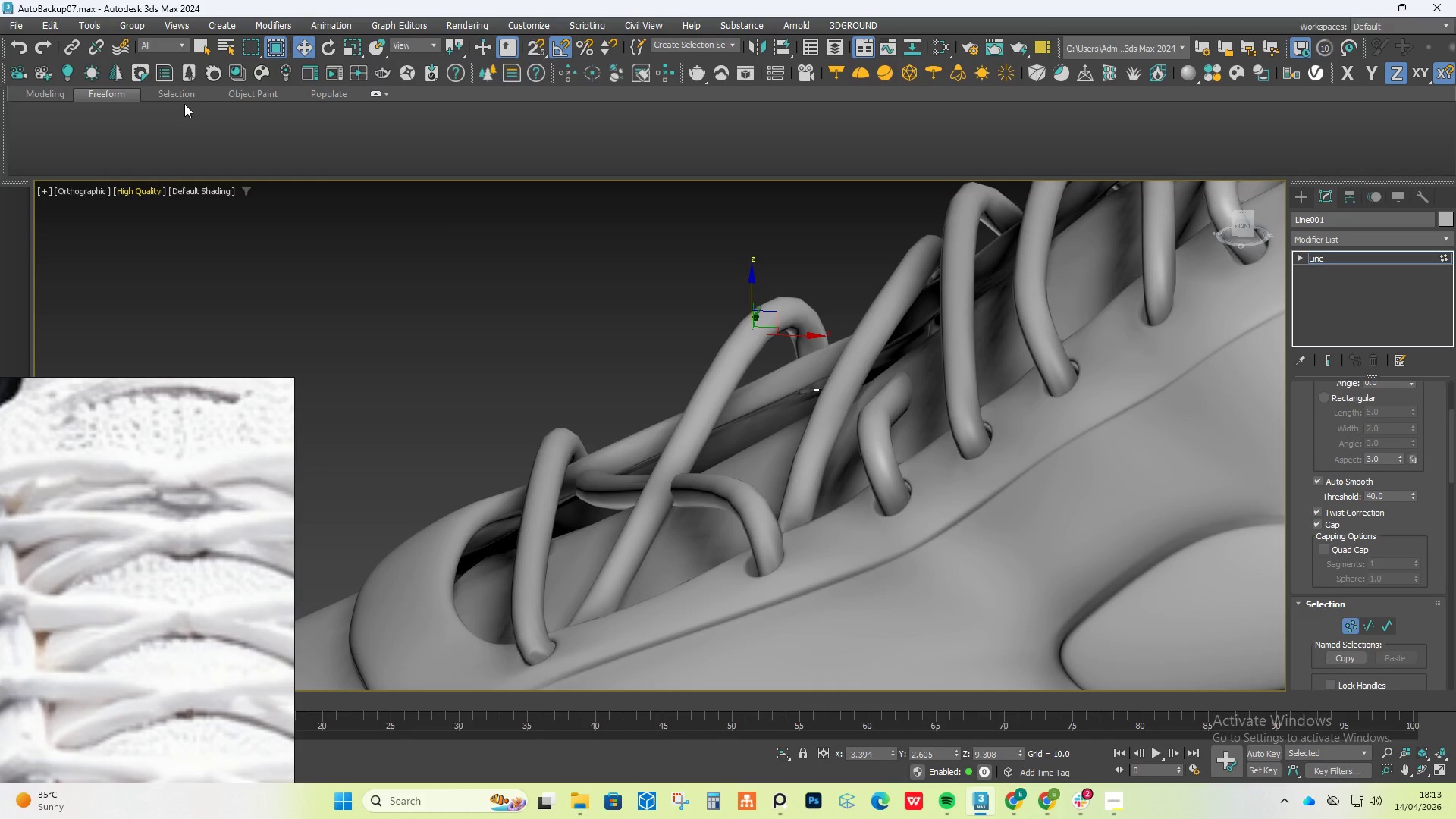 
hold_key(key=AltLeft, duration=0.58)
 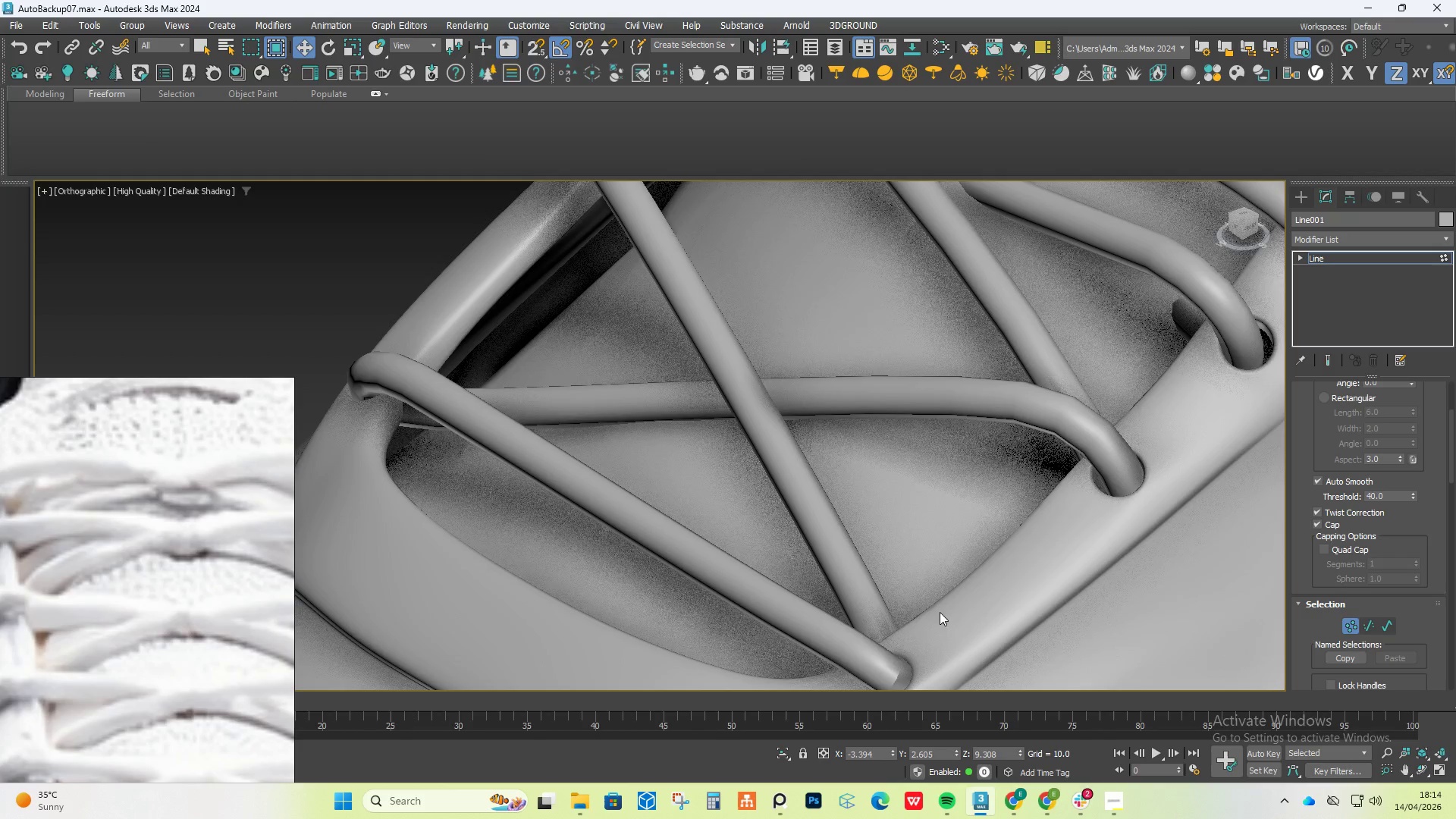 
hold_key(key=AltLeft, duration=0.69)
 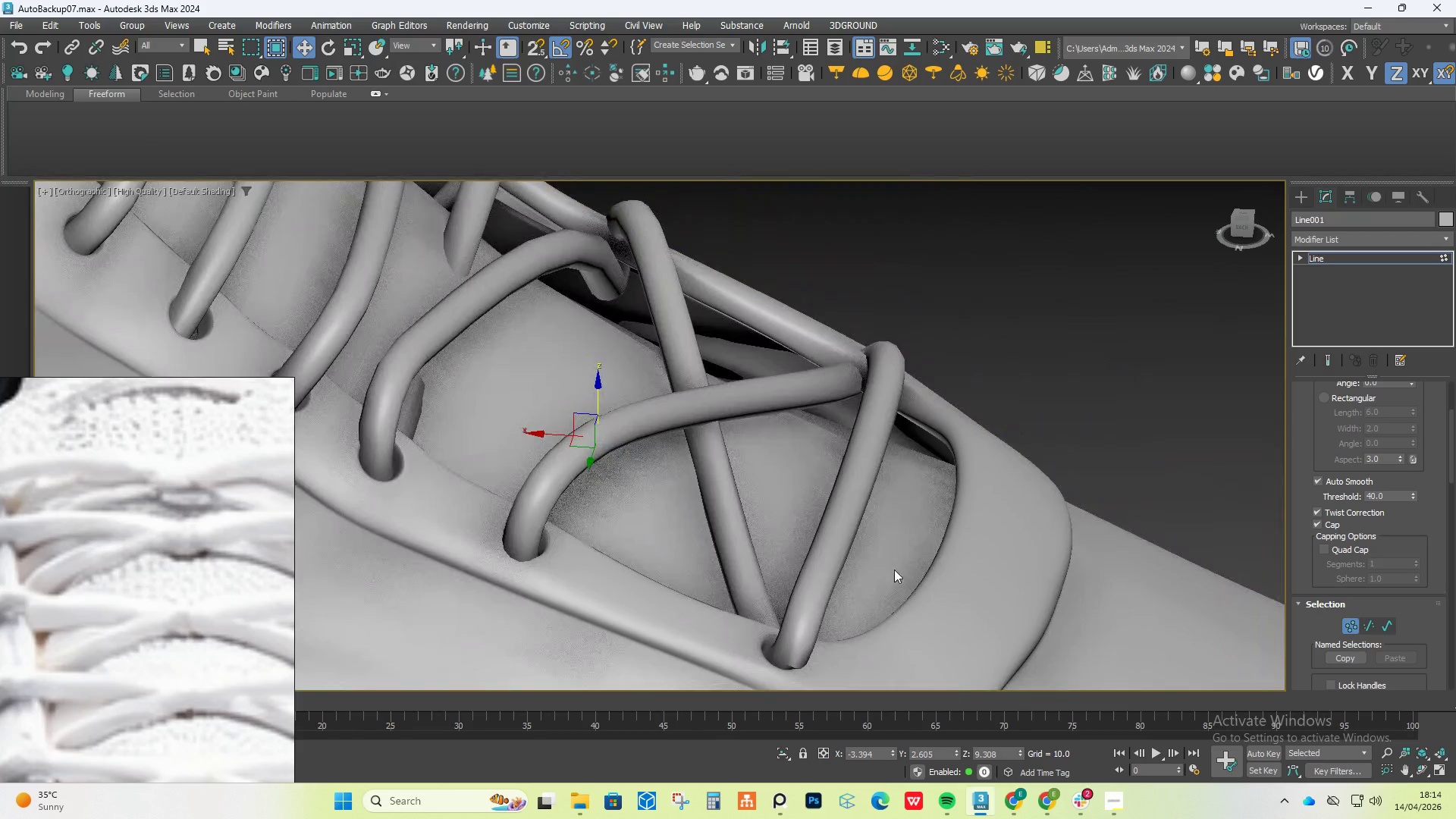 
scroll: coordinate [941, 610], scroll_direction: none, amount: 0.0
 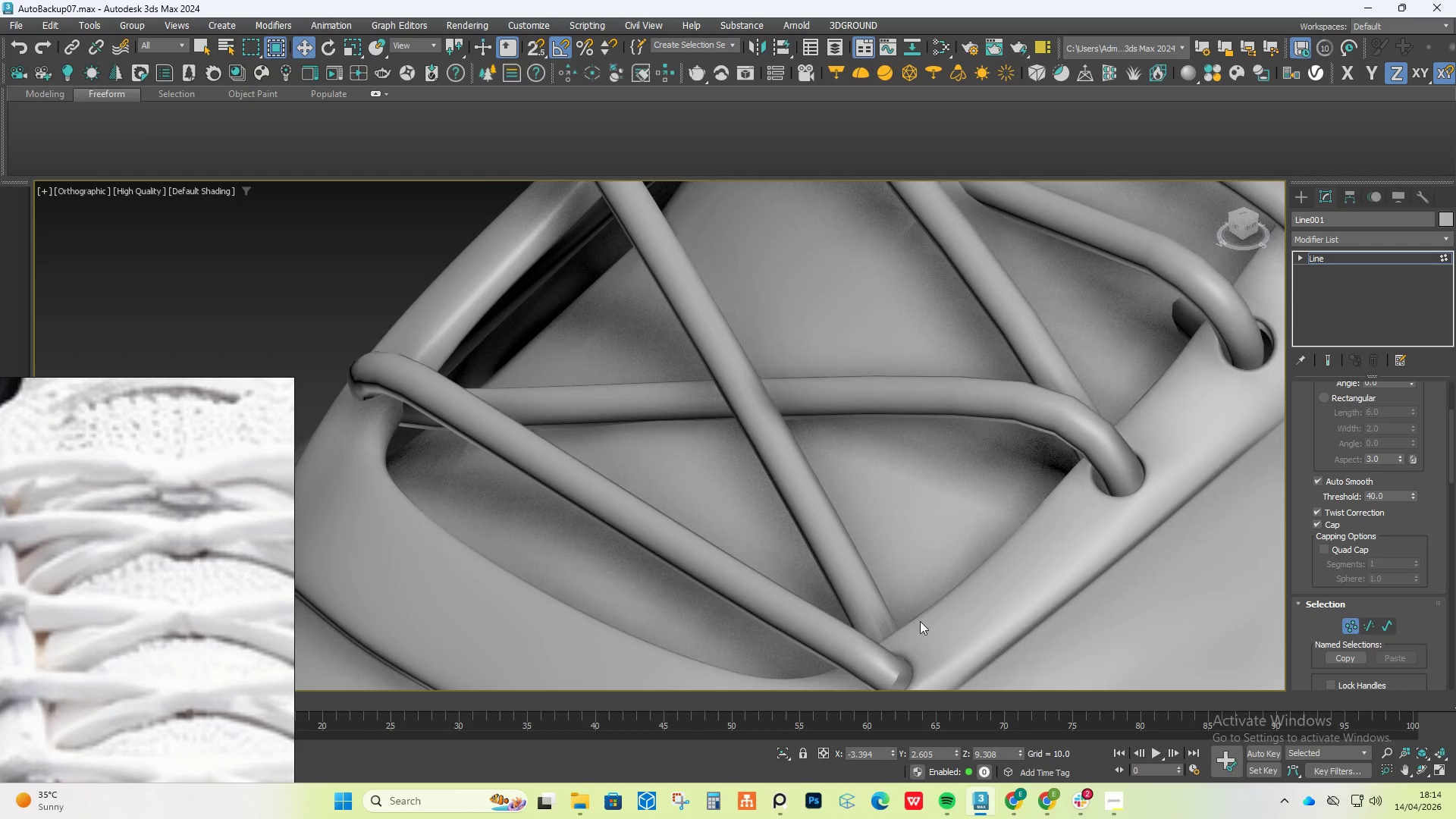 
scroll: coordinate [1147, 601], scroll_direction: down, amount: 1.0
 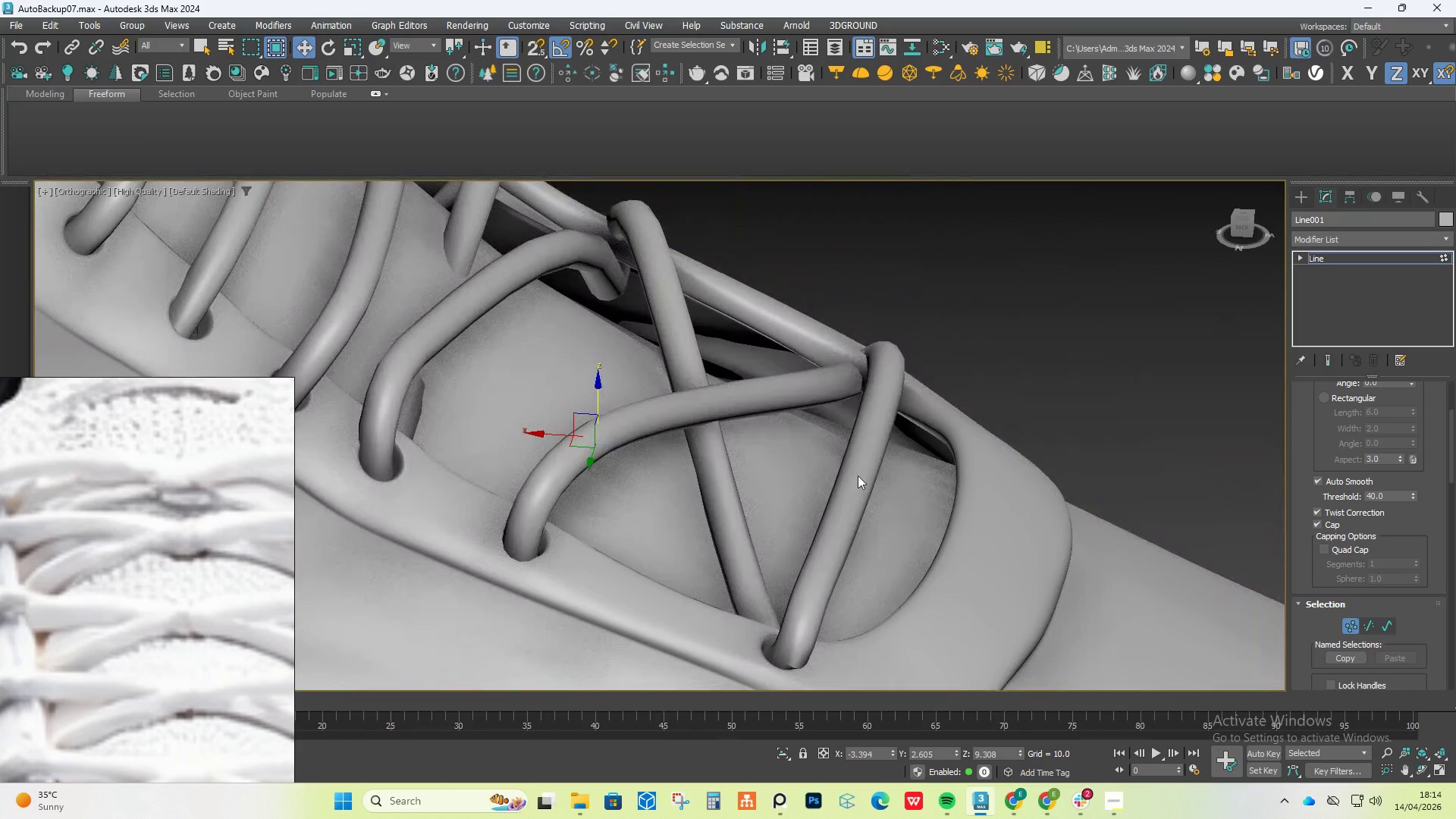 
scroll: coordinate [832, 386], scroll_direction: up, amount: 1.0
 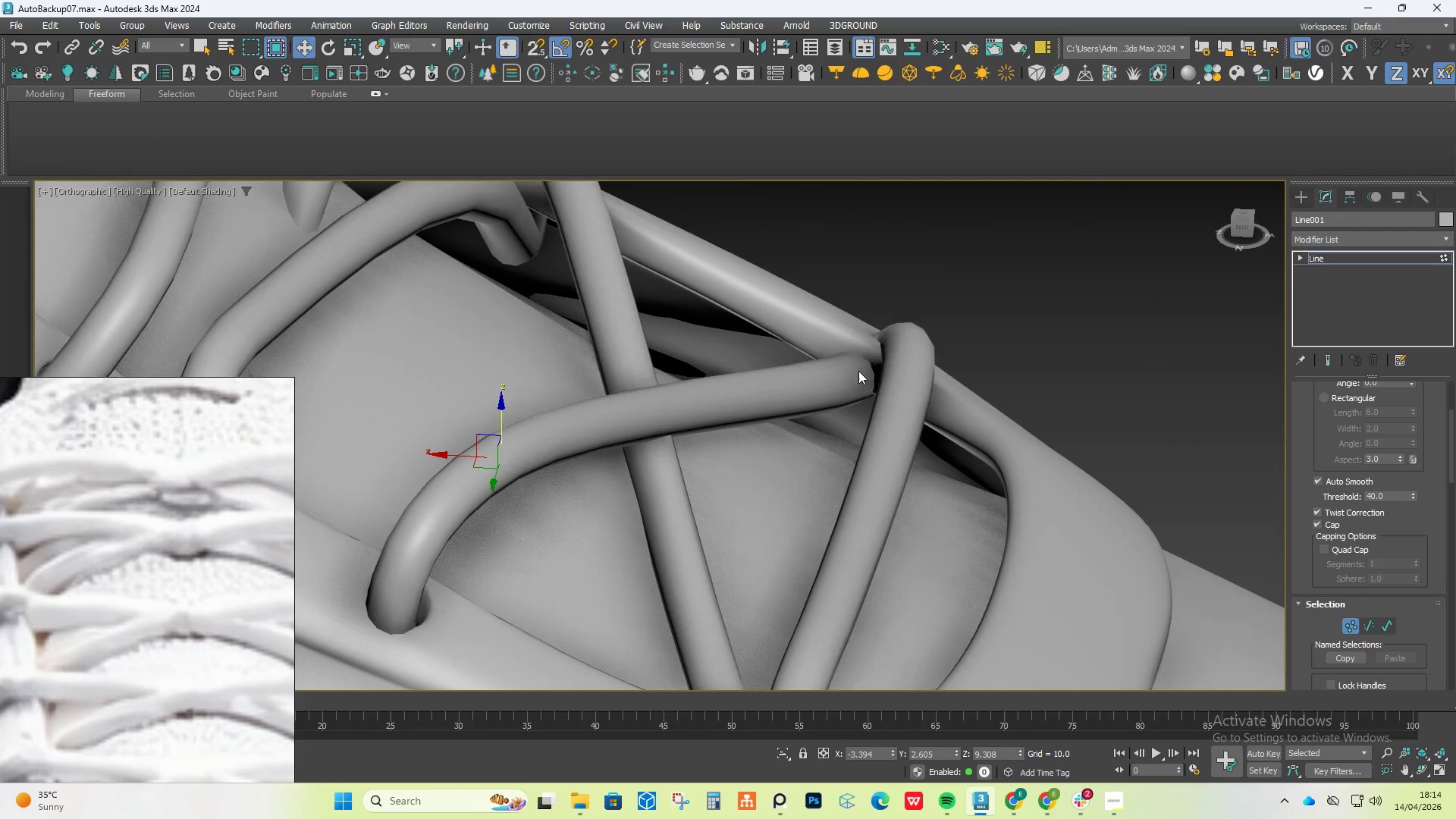 
key(Alt+AltLeft)
 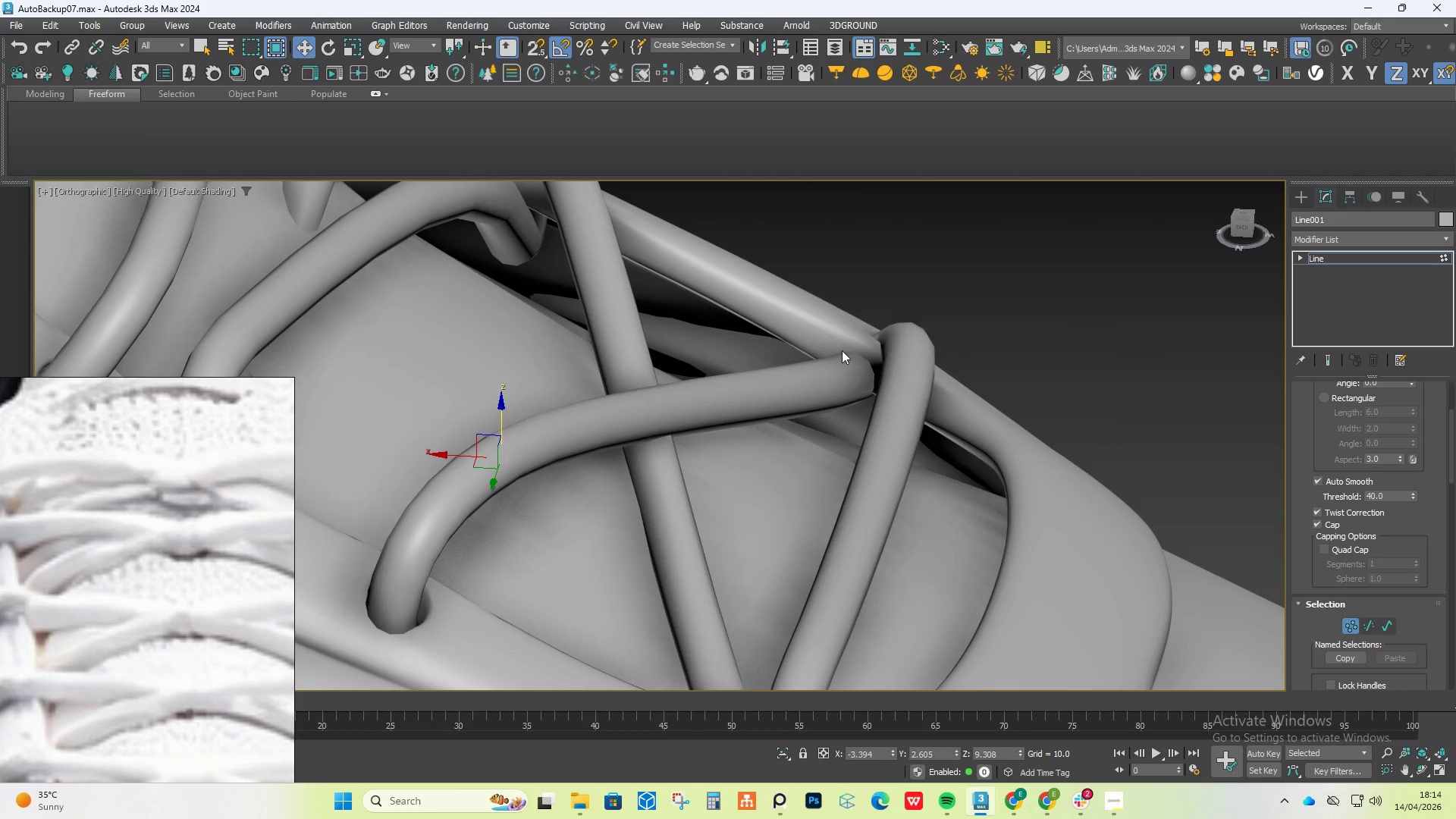 
left_click_drag(start_coordinate=[842, 350], to_coordinate=[874, 400])
 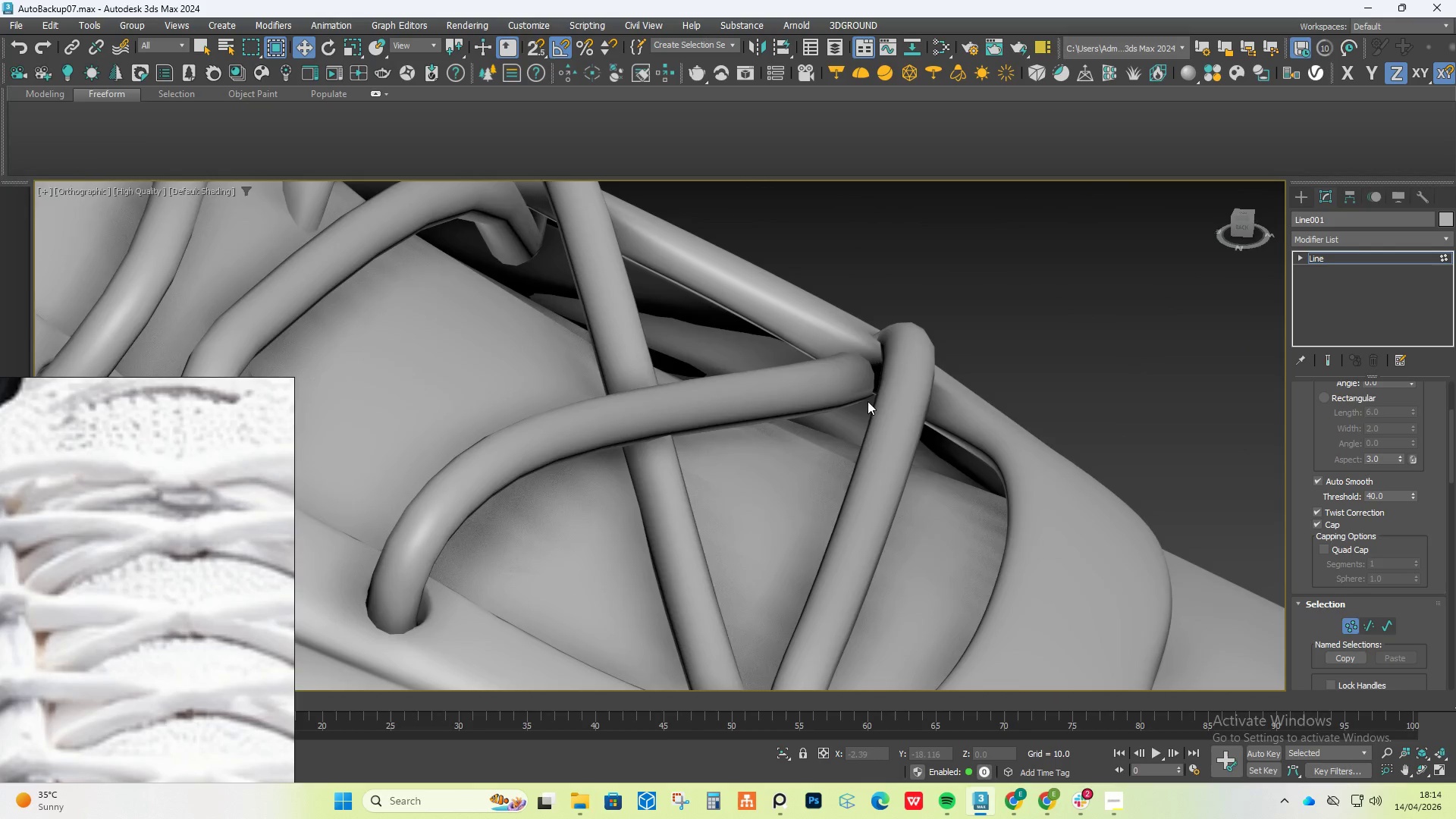 
hold_key(key=AltLeft, duration=0.44)
 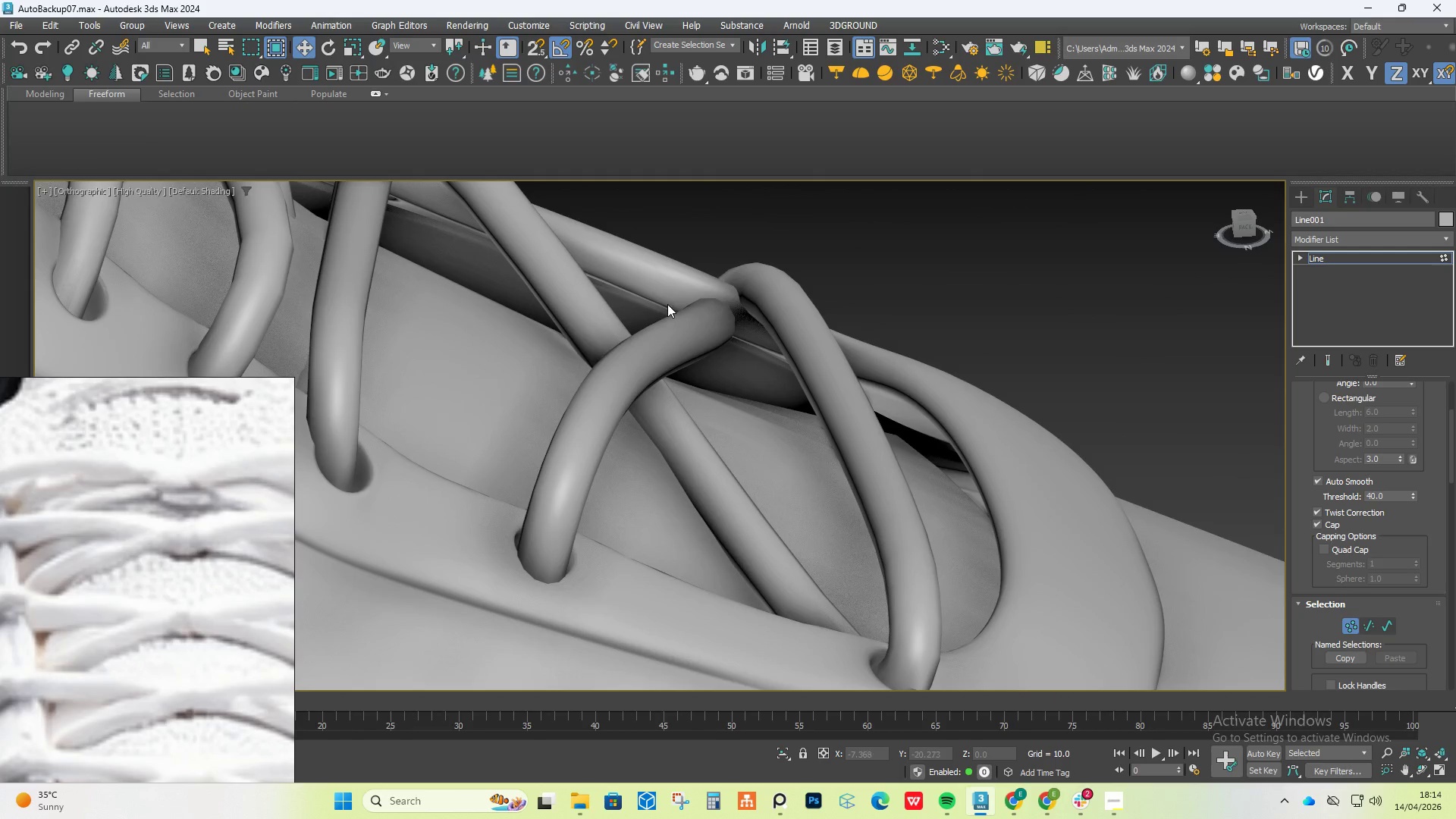 
left_click_drag(start_coordinate=[667, 303], to_coordinate=[744, 355])
 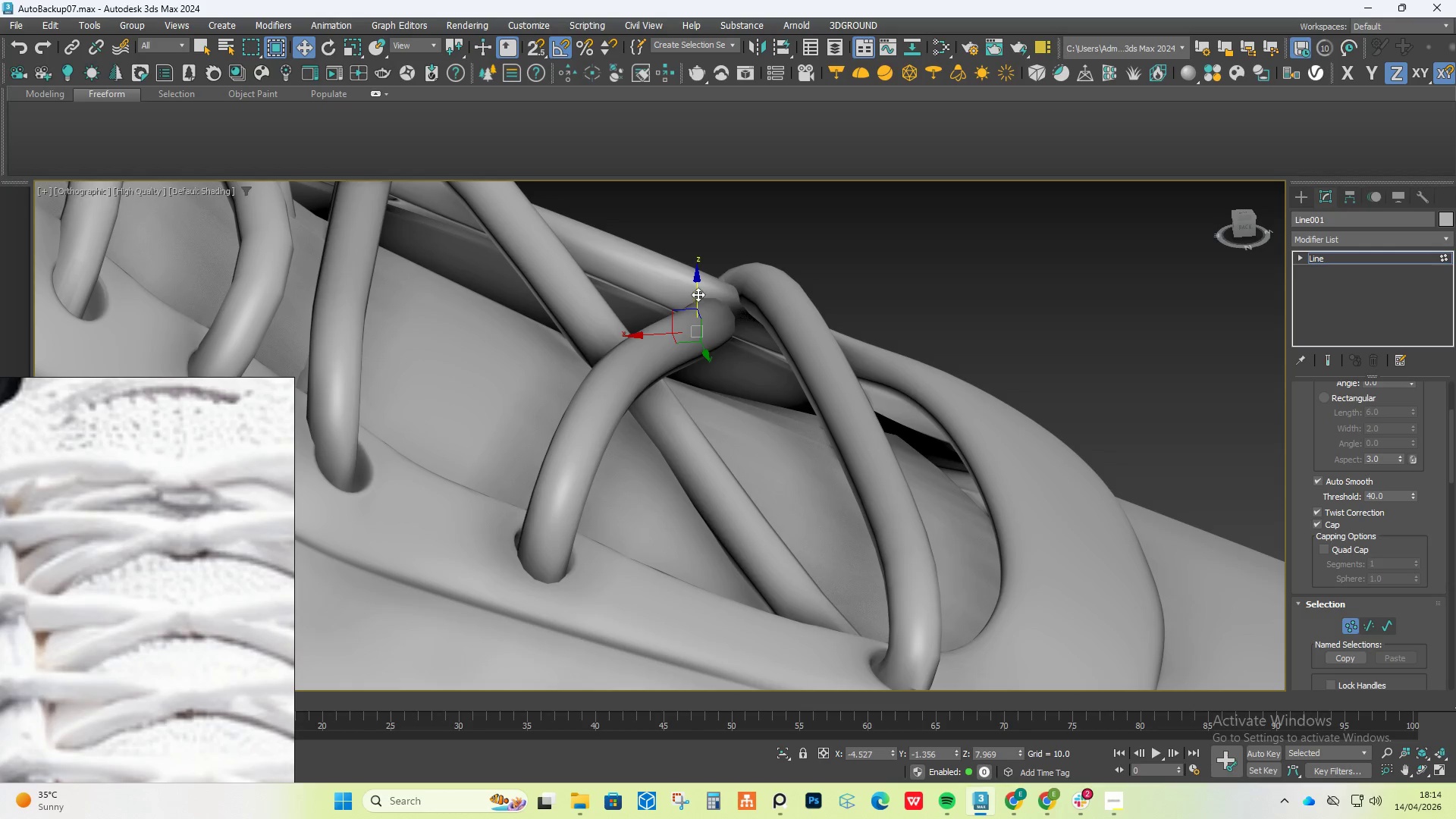 
left_click_drag(start_coordinate=[695, 293], to_coordinate=[711, 334])
 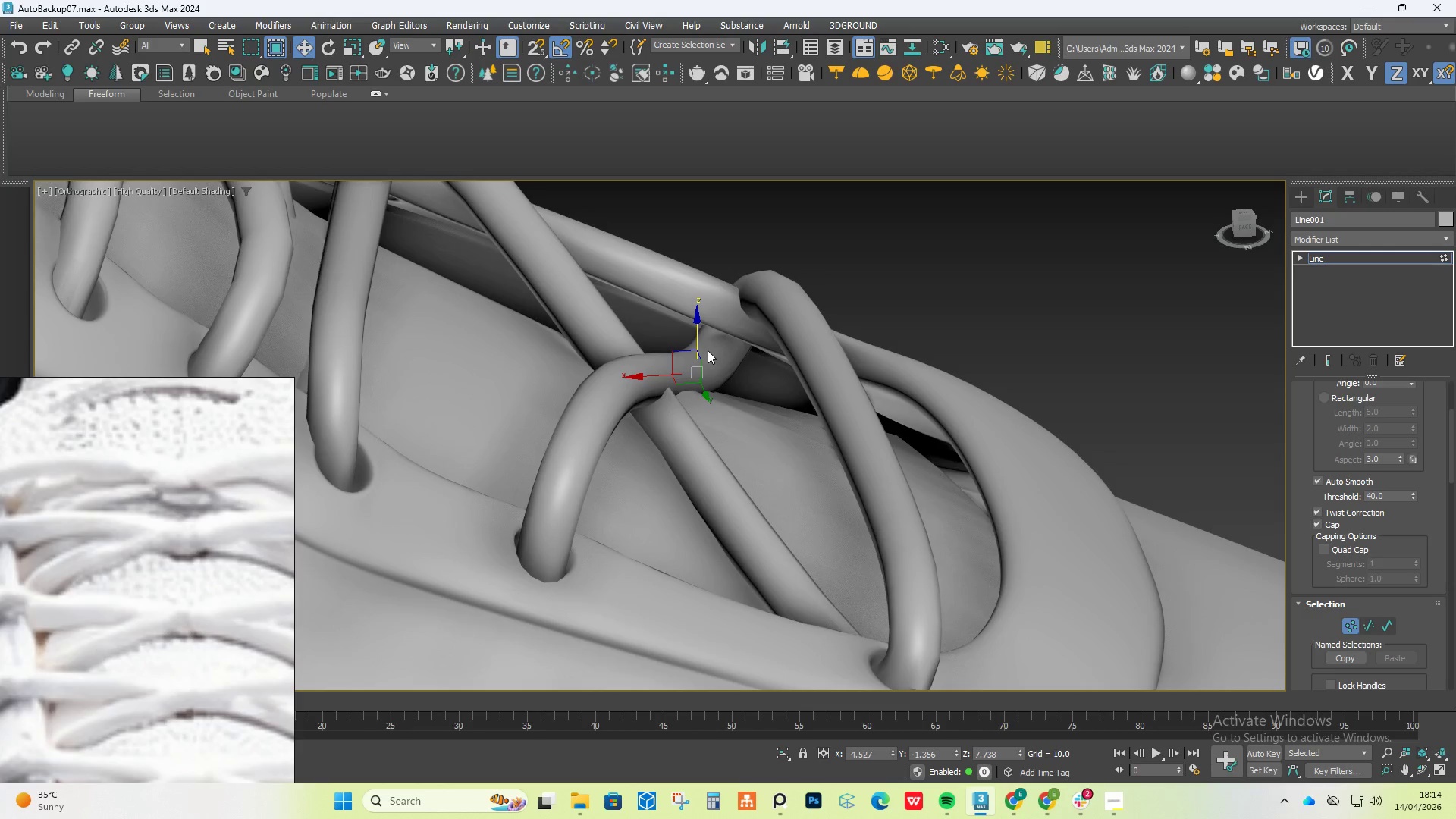 
hold_key(key=AltLeft, duration=0.45)
 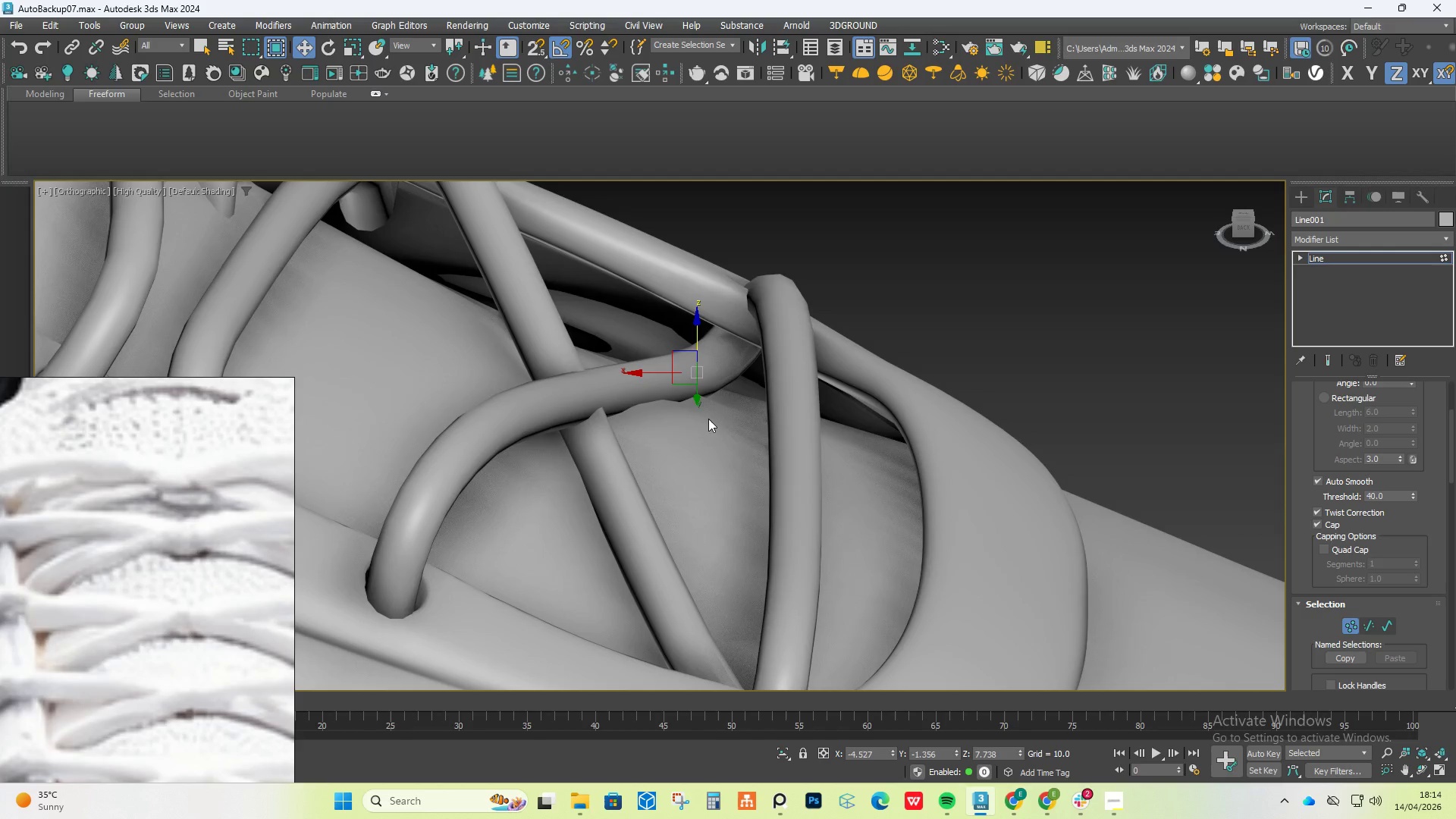 